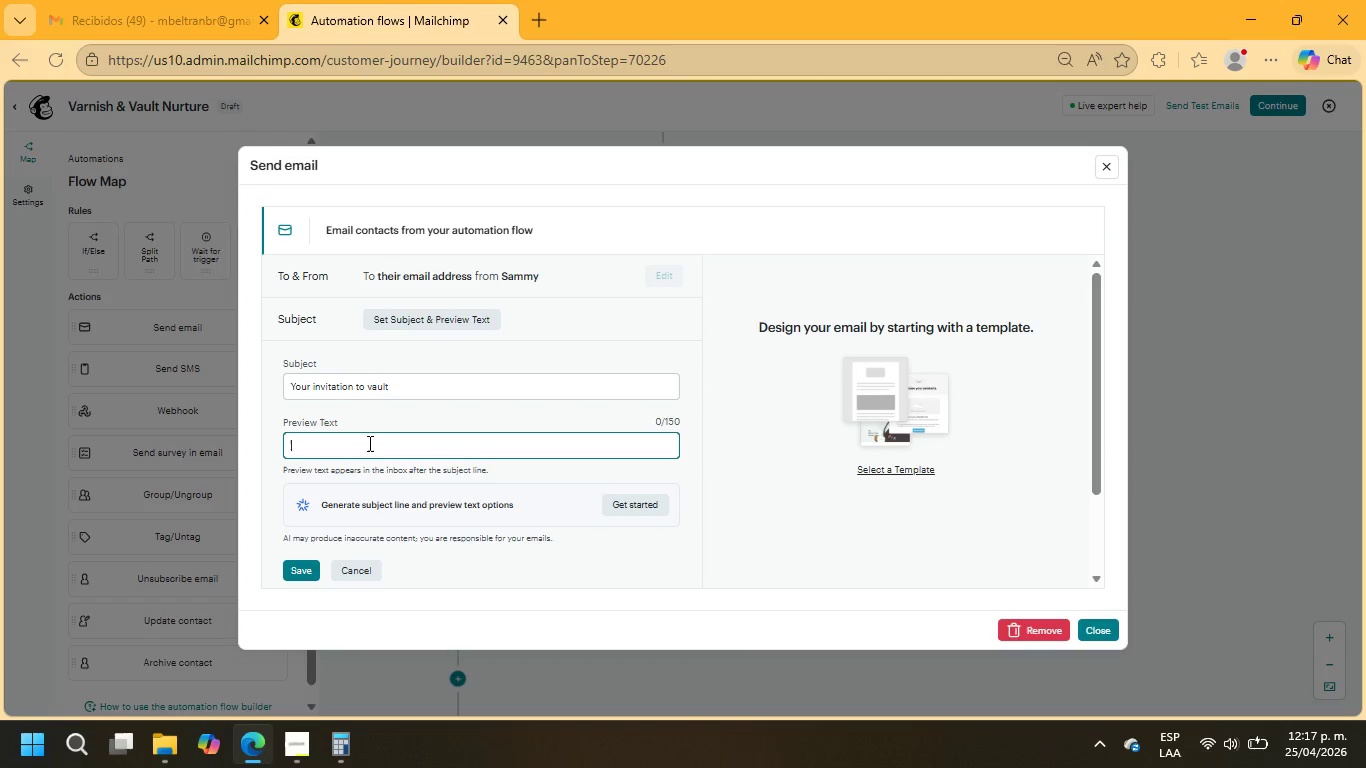 
type(Exclusive sets, early access, insider perks)
 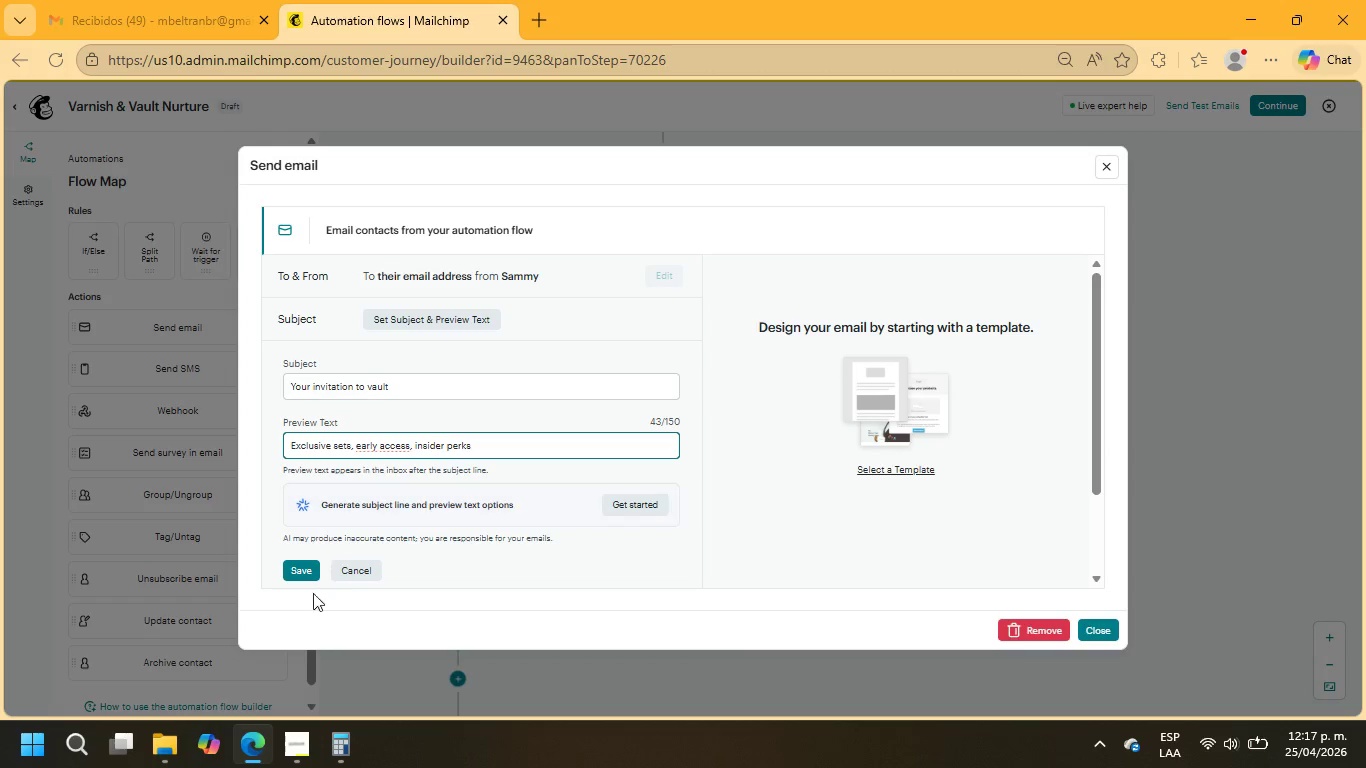 
left_click([306, 573])
 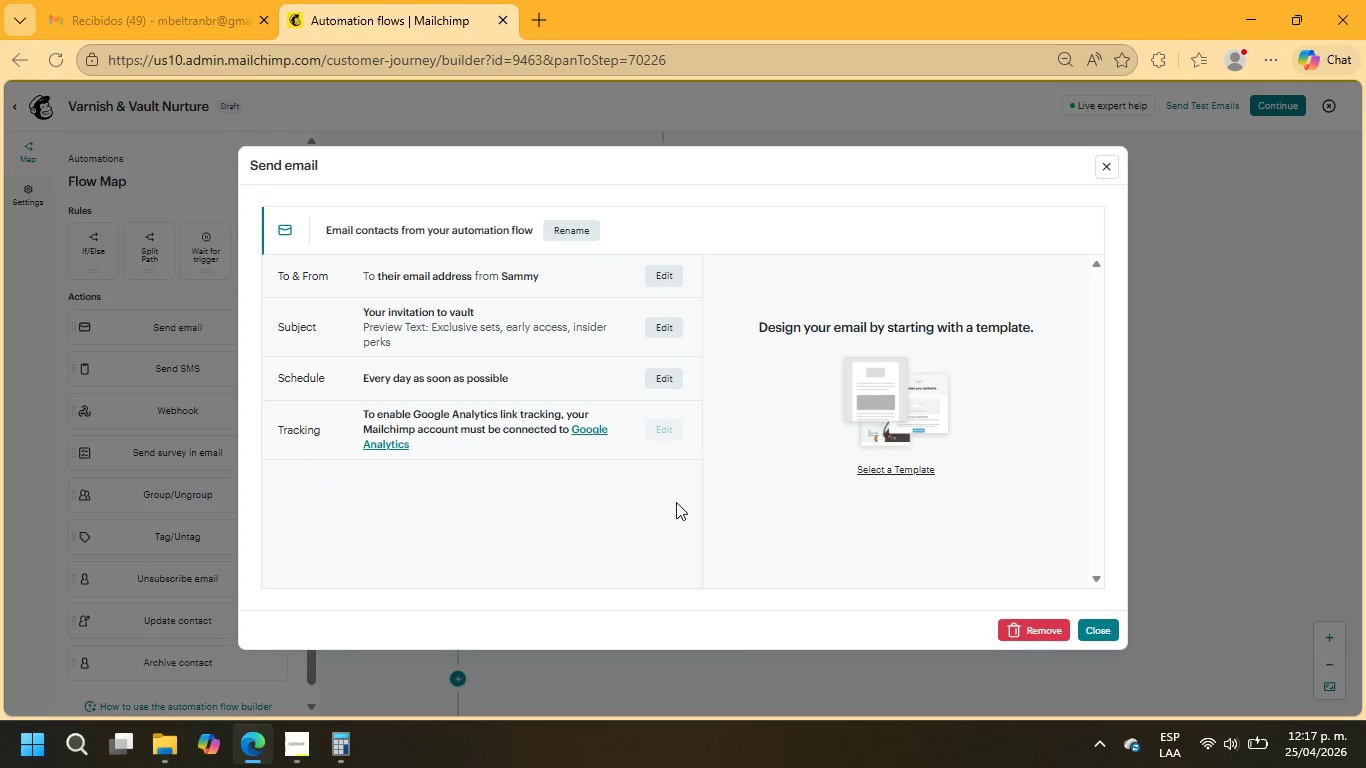 
wait(5.7)
 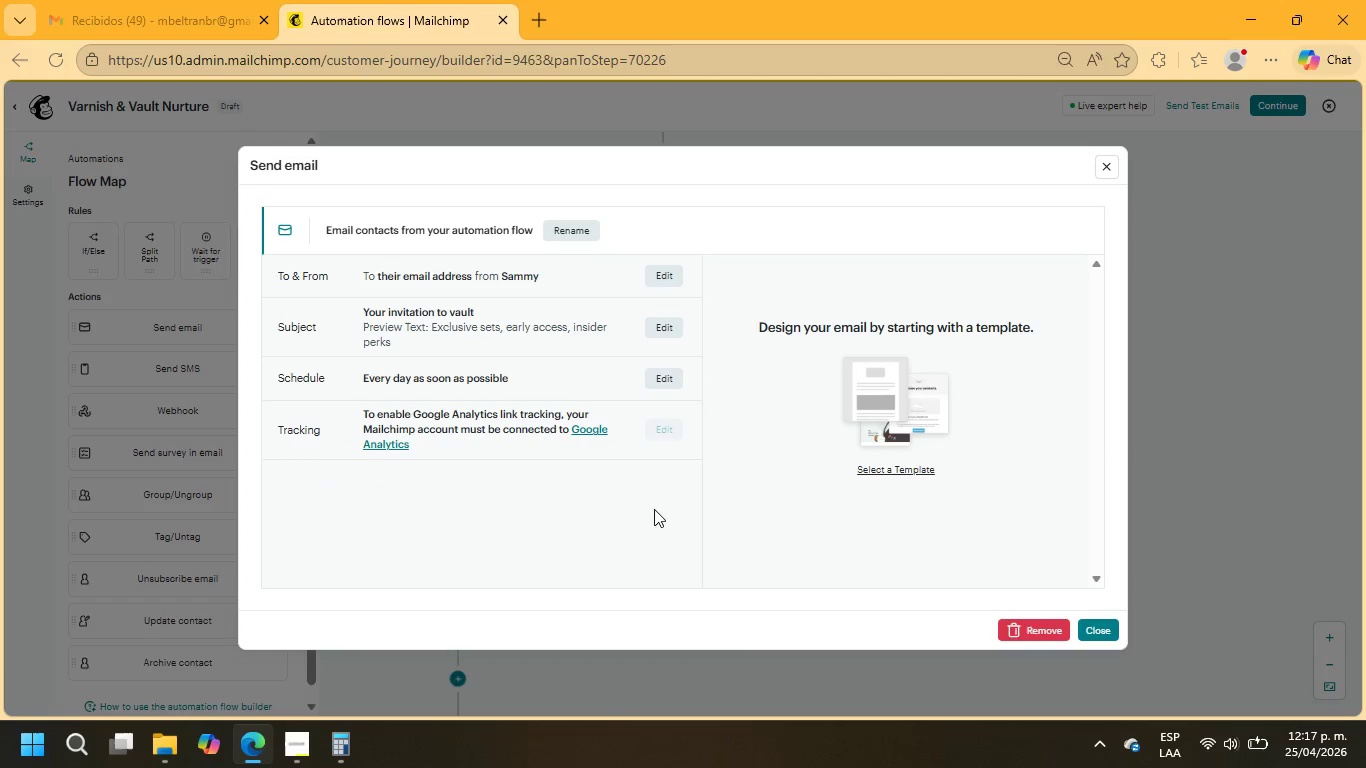 
left_click([902, 472])
 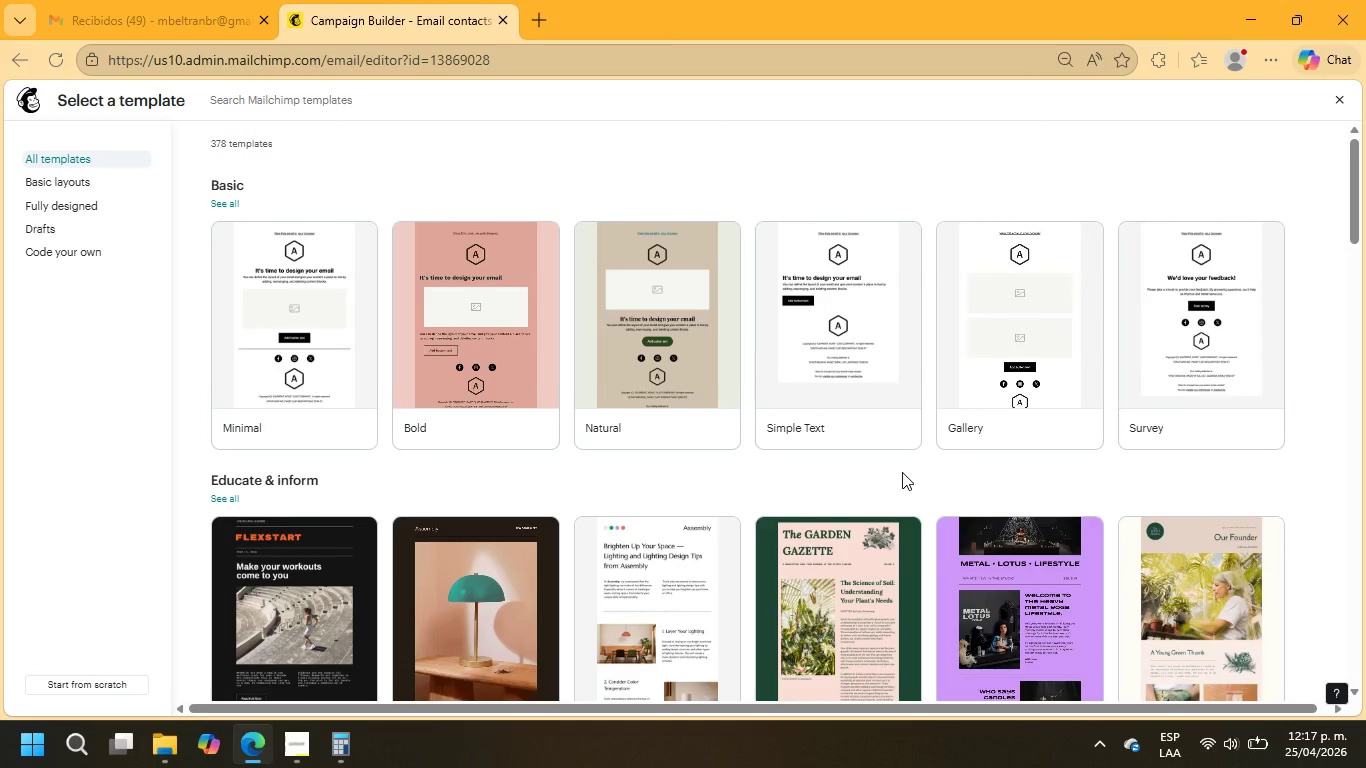 
scroll: coordinate [902, 472], scroll_direction: down, amount: 1.0
 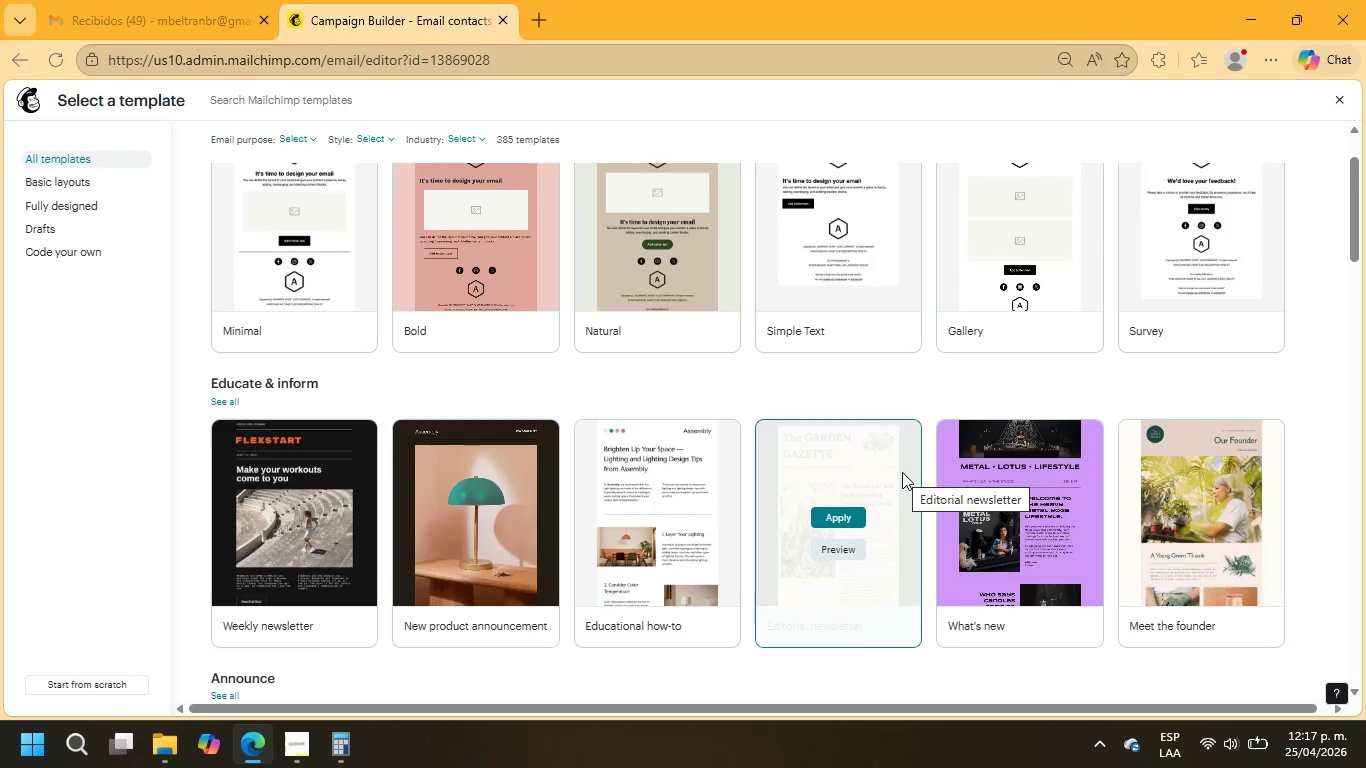 
scroll: coordinate [901, 472], scroll_direction: up, amount: 1.0
 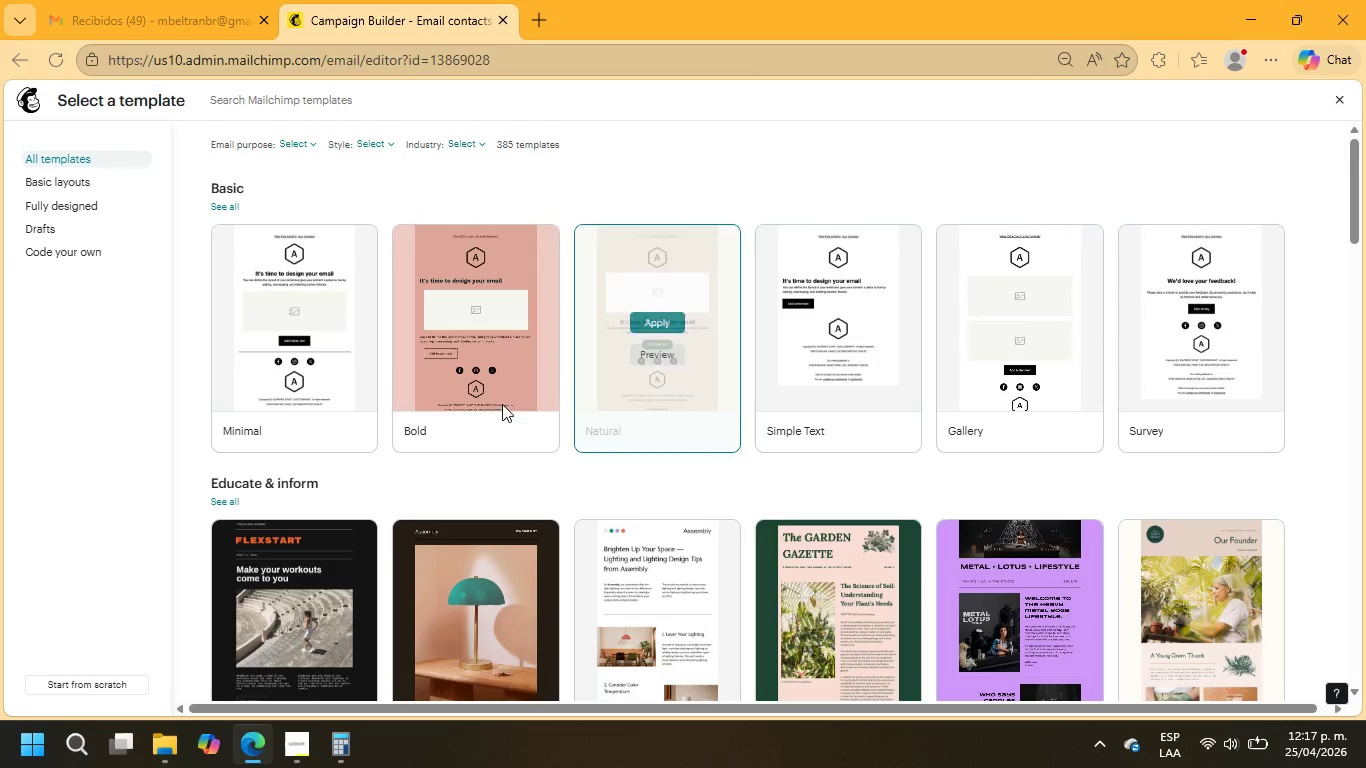 
mouse_move([465, 372])
 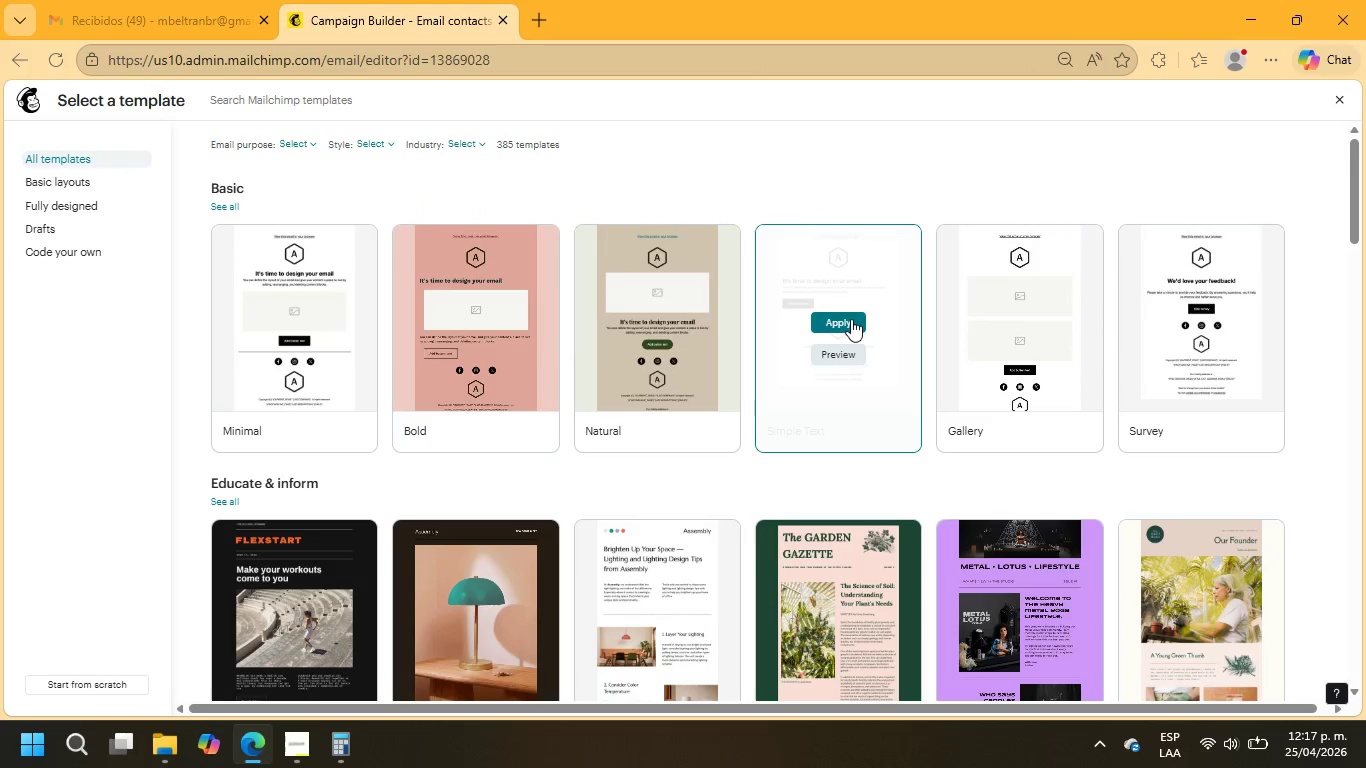 
left_click([851, 319])
 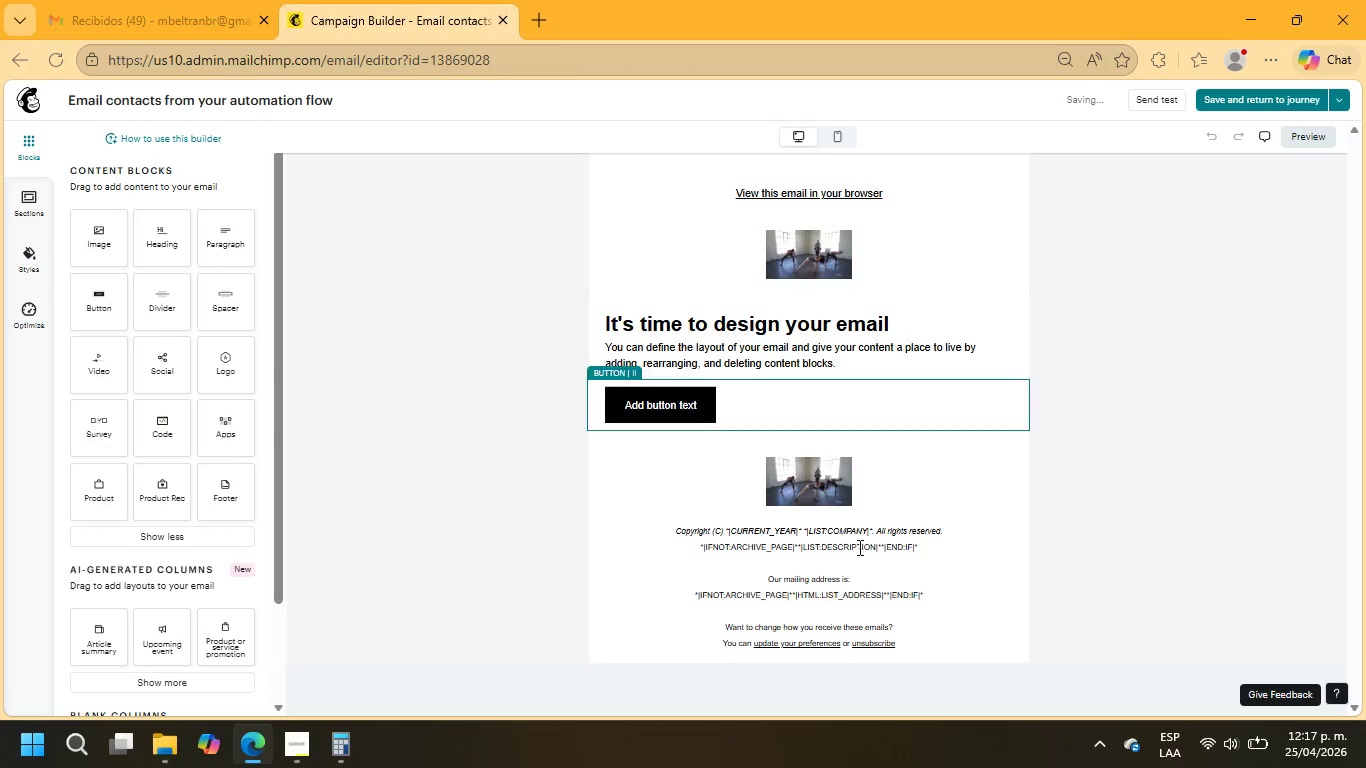 
wait(5.34)
 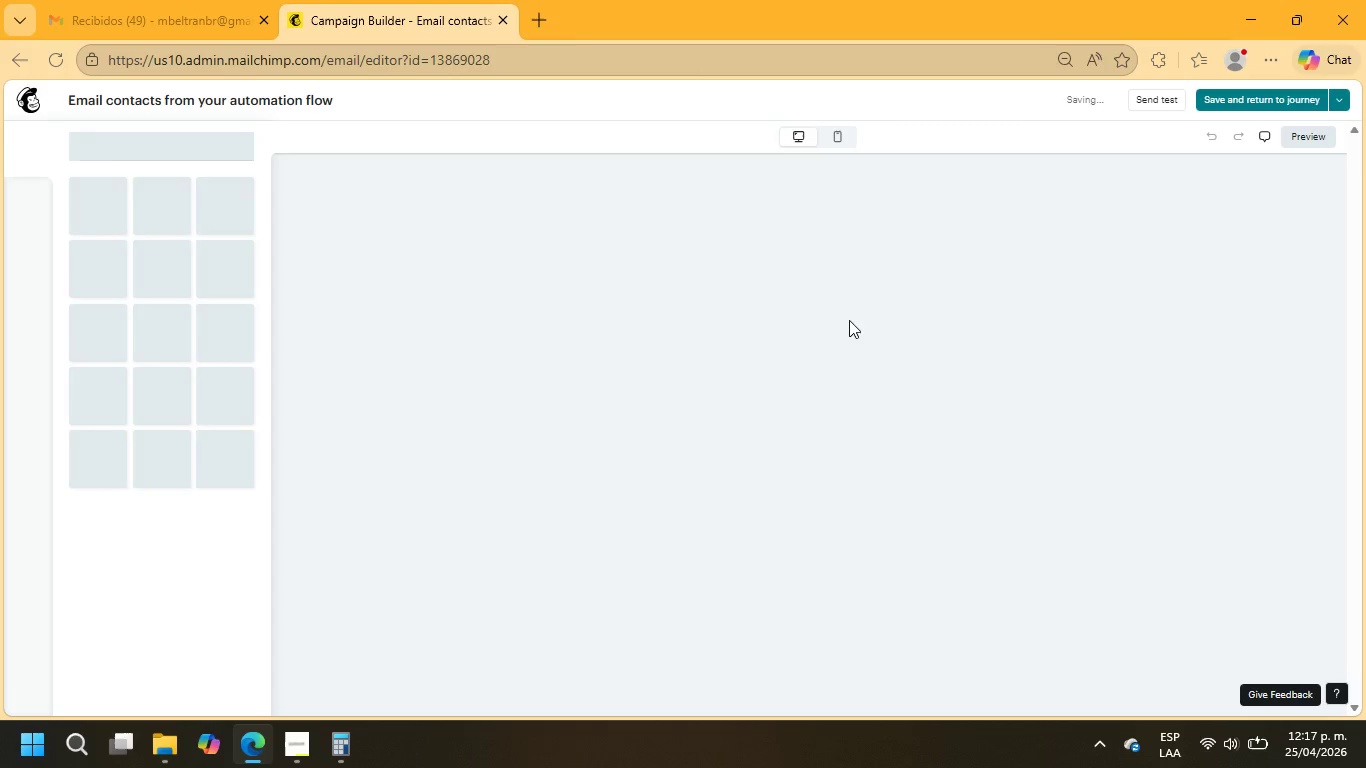 
left_click([758, 411])
 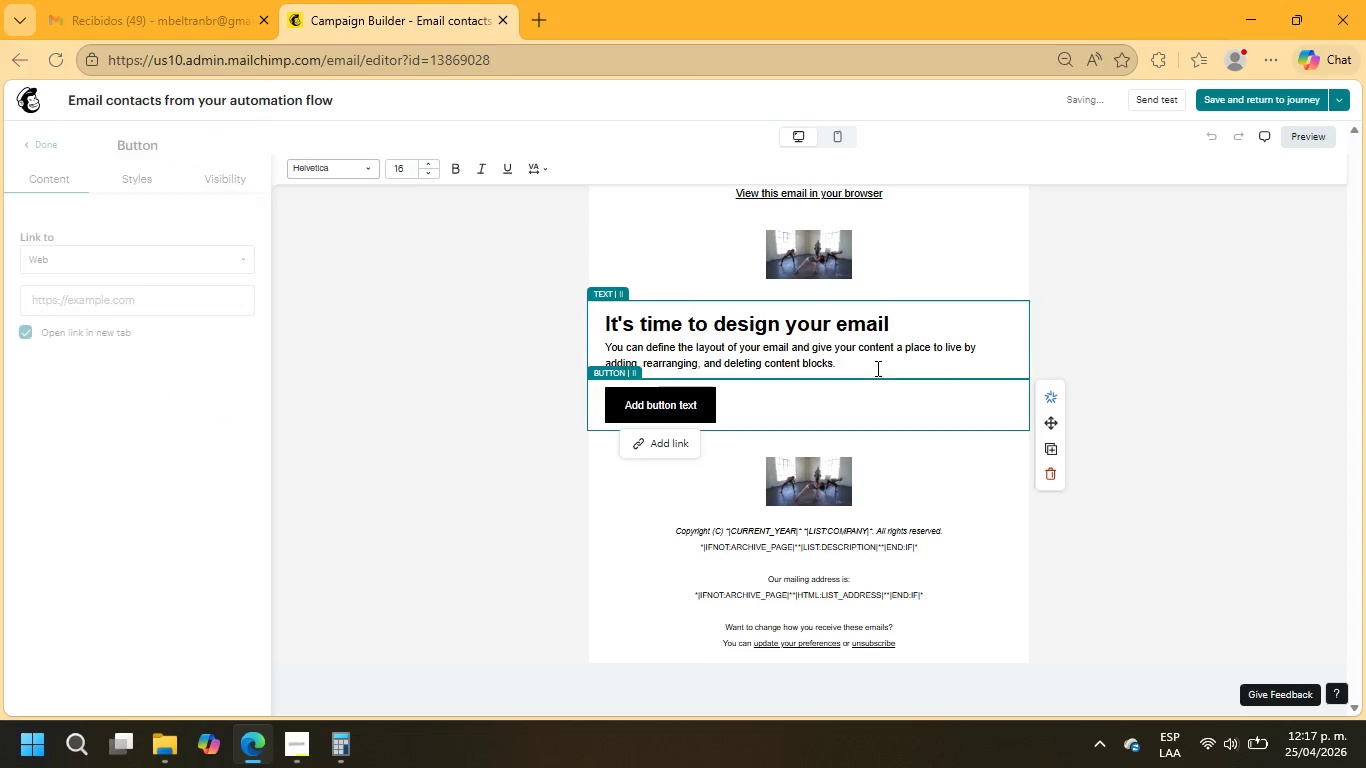 
left_click_drag(start_coordinate=[860, 368], to_coordinate=[571, 302])
 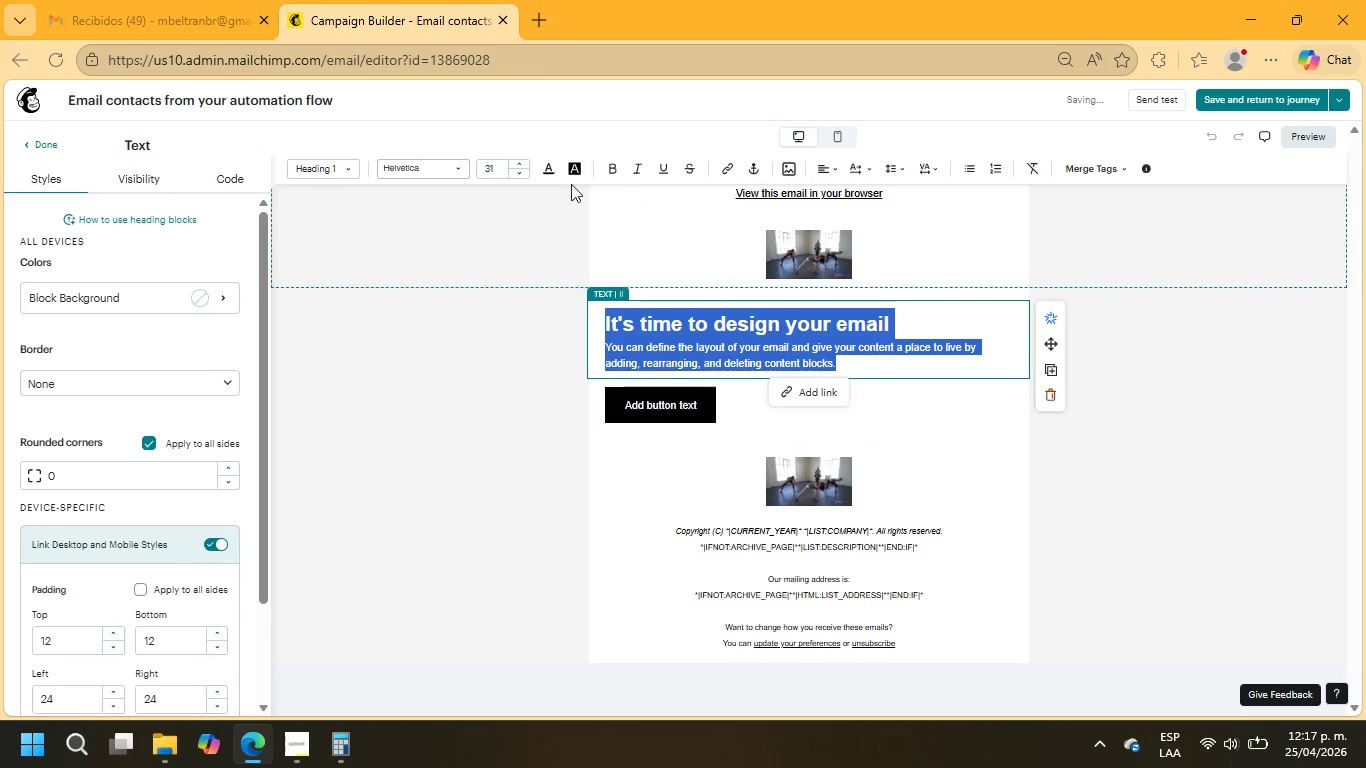 
left_click([543, 169])
 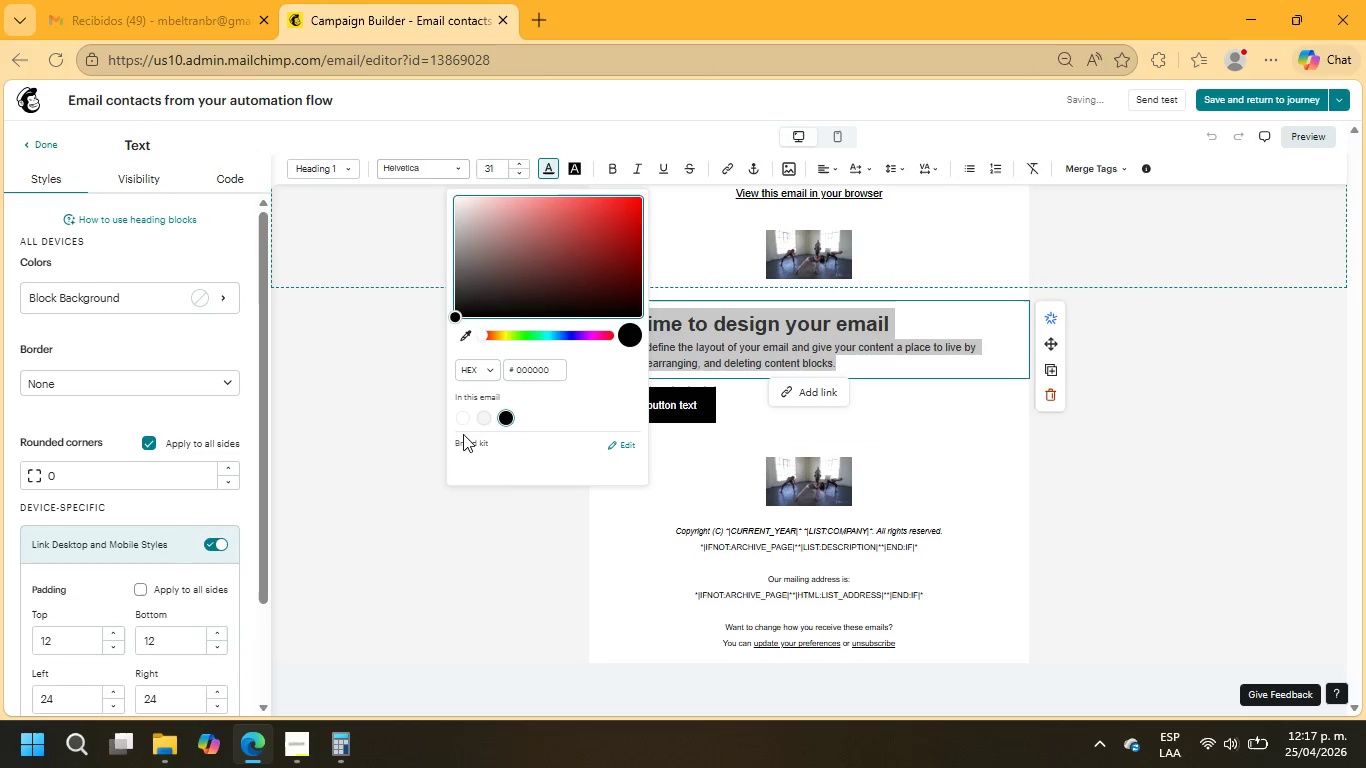 
left_click([459, 421])
 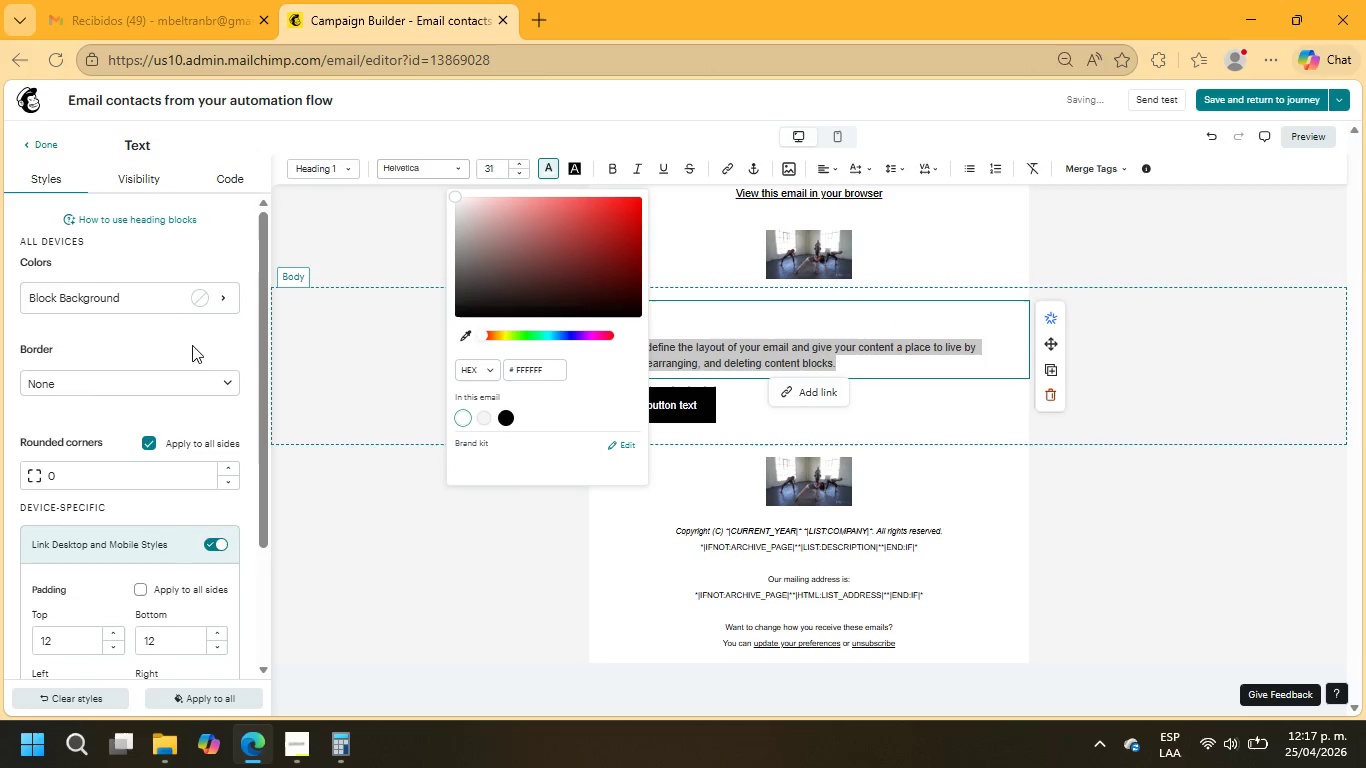 
left_click([162, 288])
 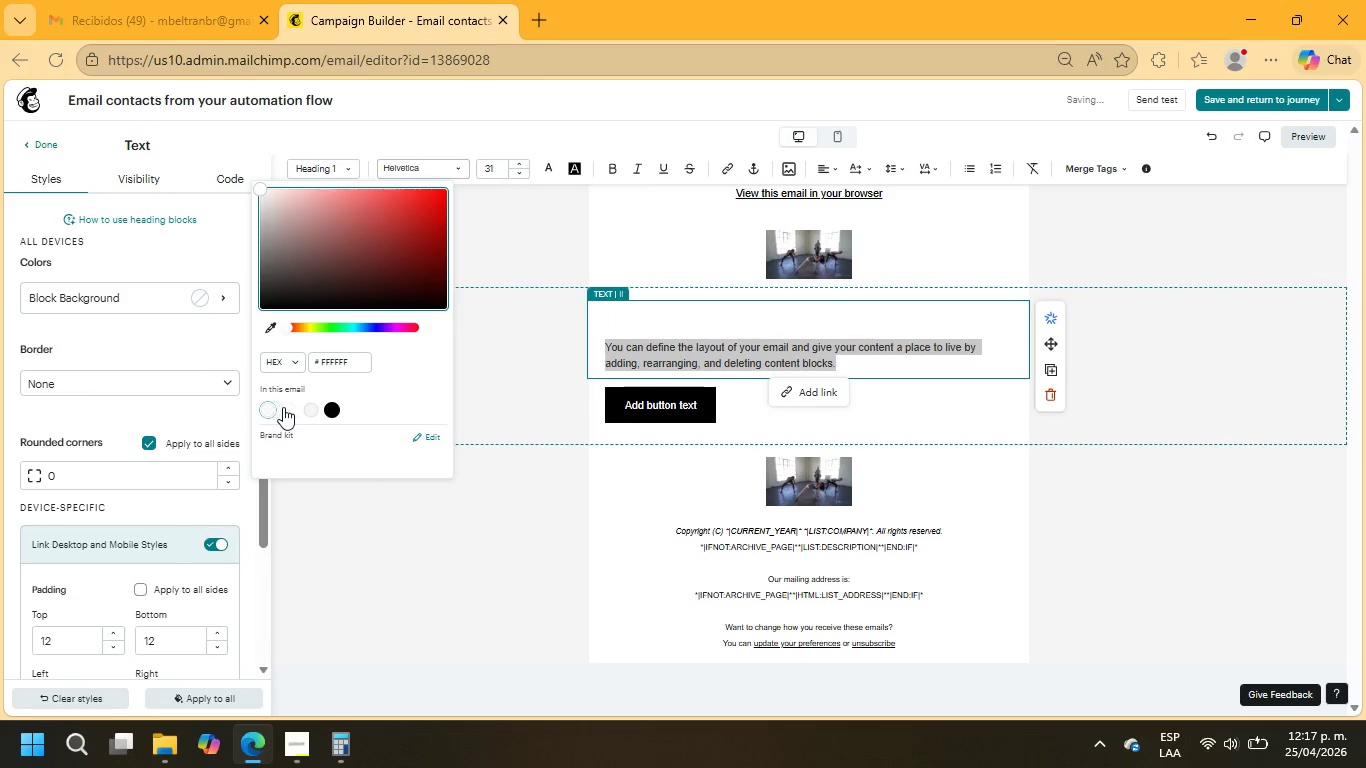 
left_click([329, 409])
 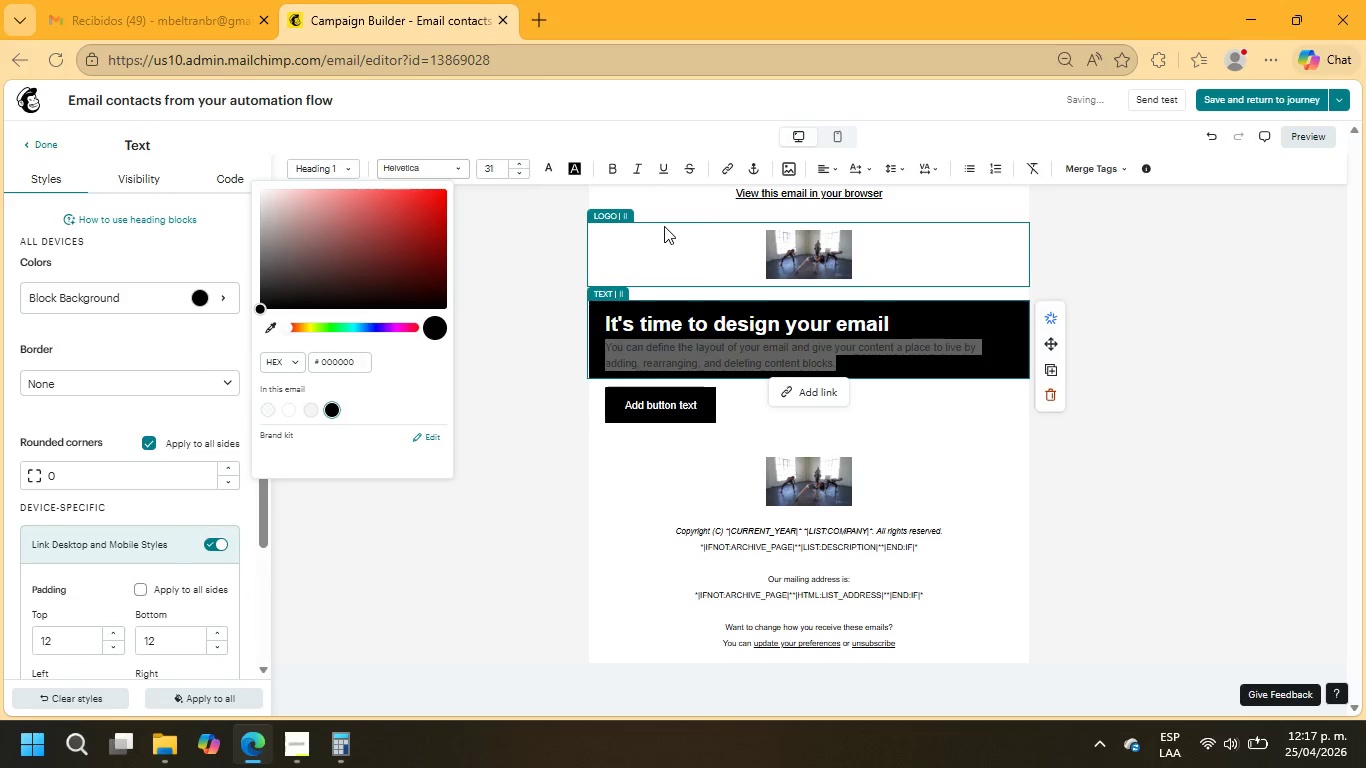 
left_click([664, 226])
 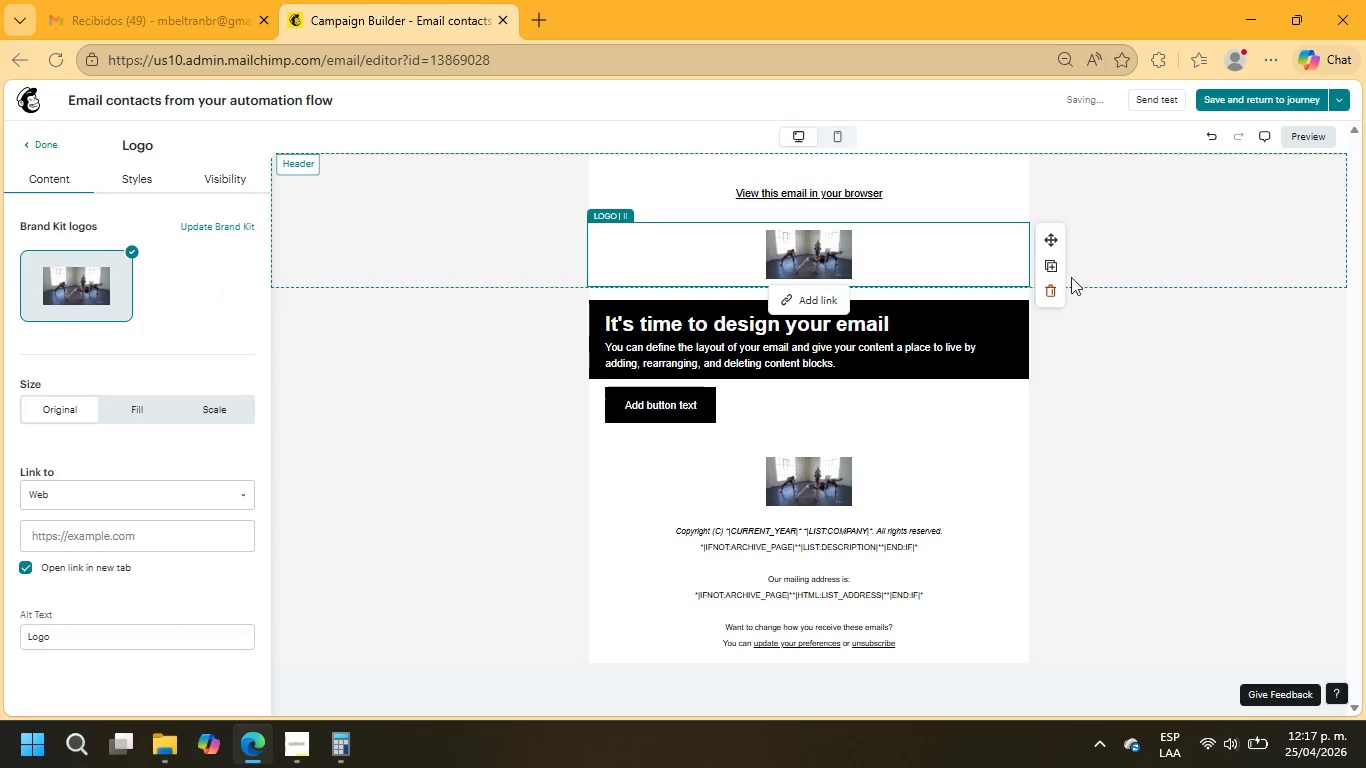 
left_click([1049, 290])
 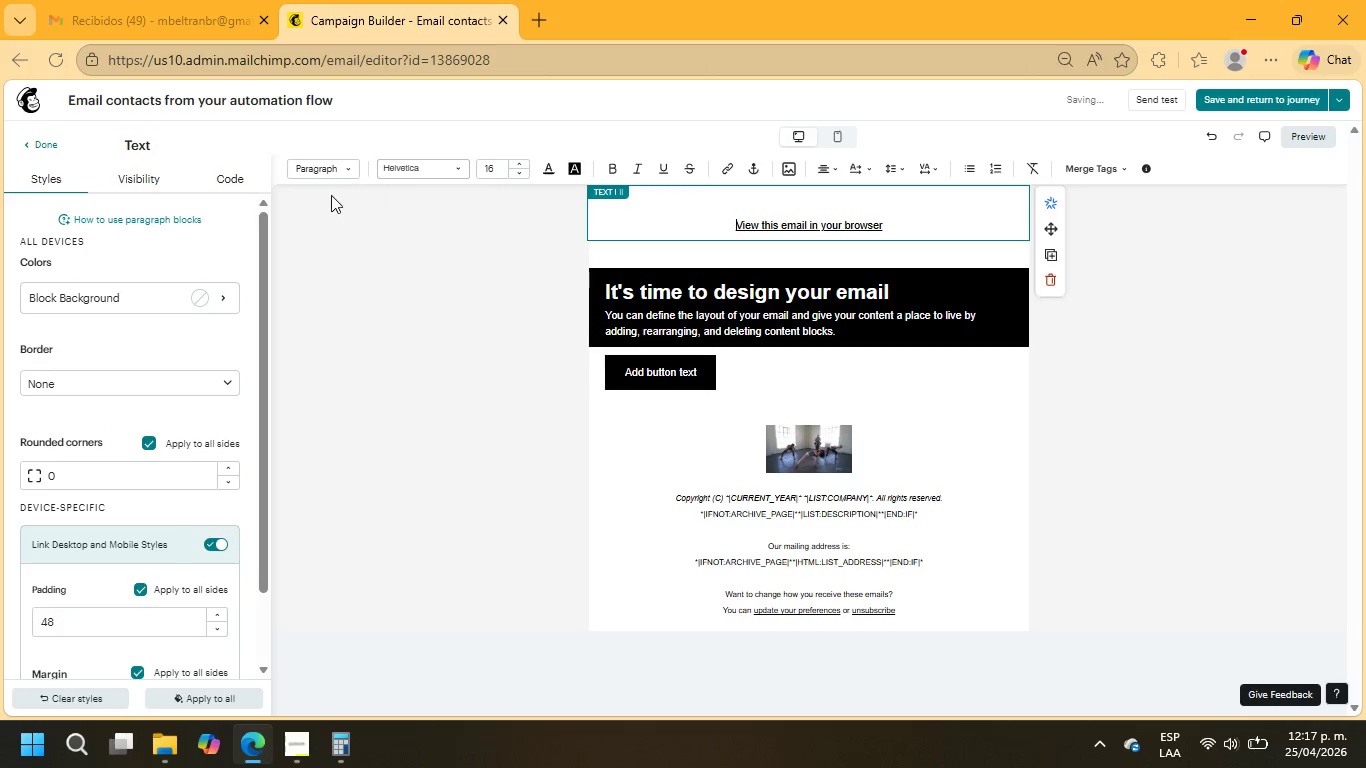 
left_click([554, 167])
 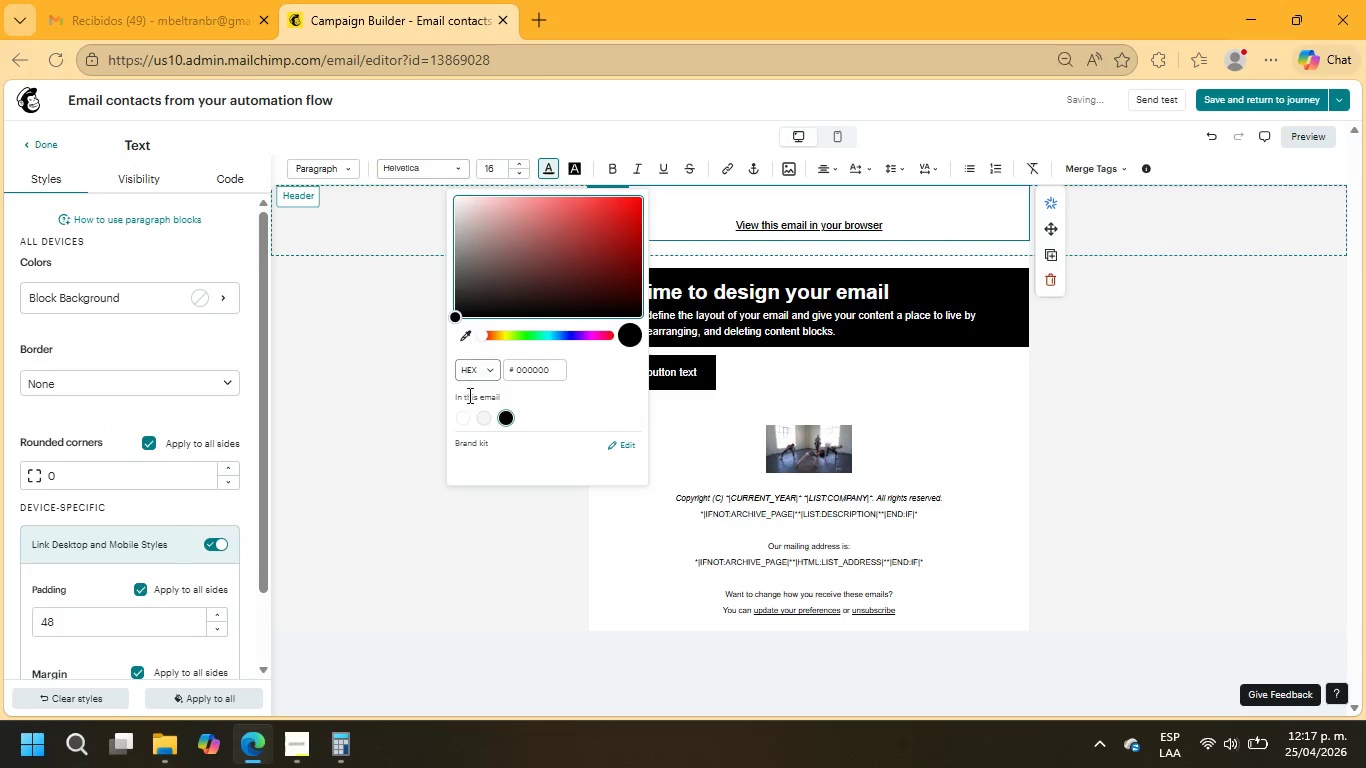 
left_click([463, 416])
 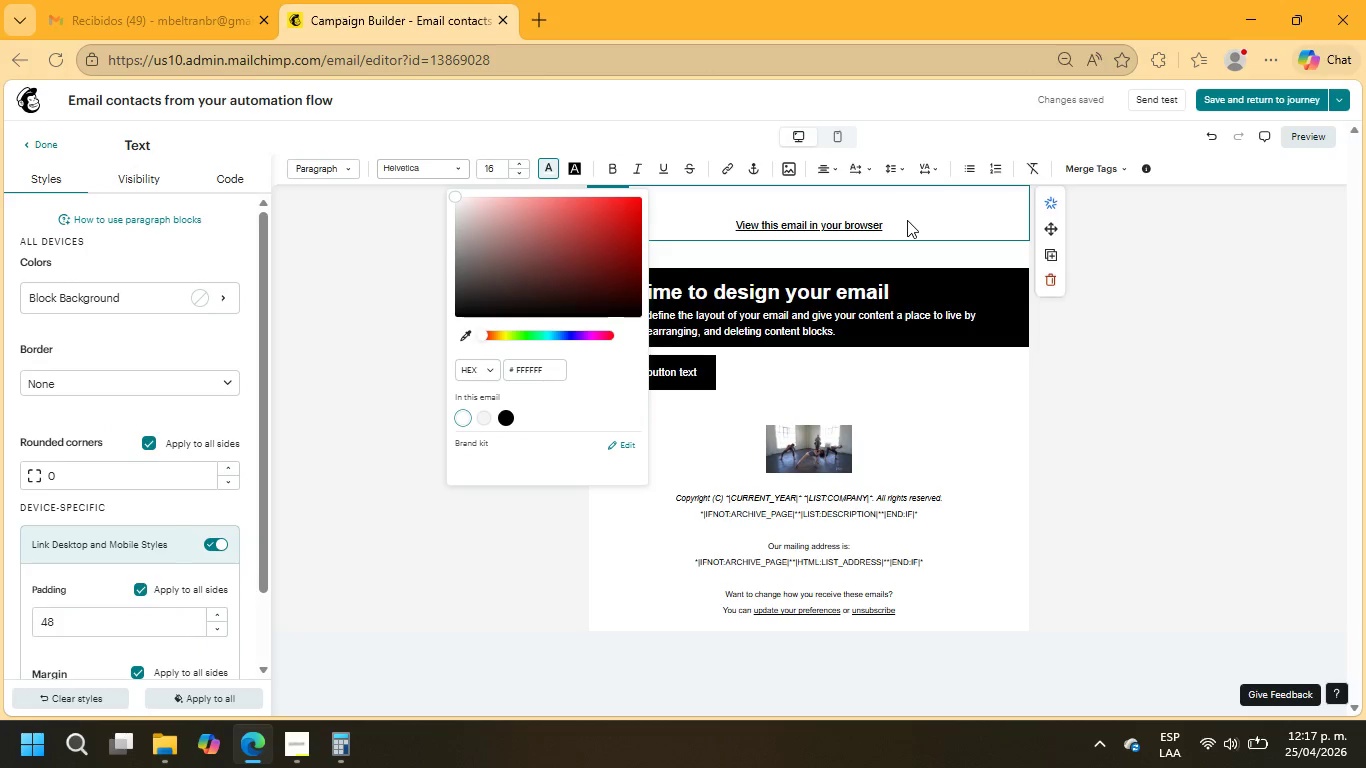 
left_click_drag(start_coordinate=[907, 224], to_coordinate=[664, 217])
 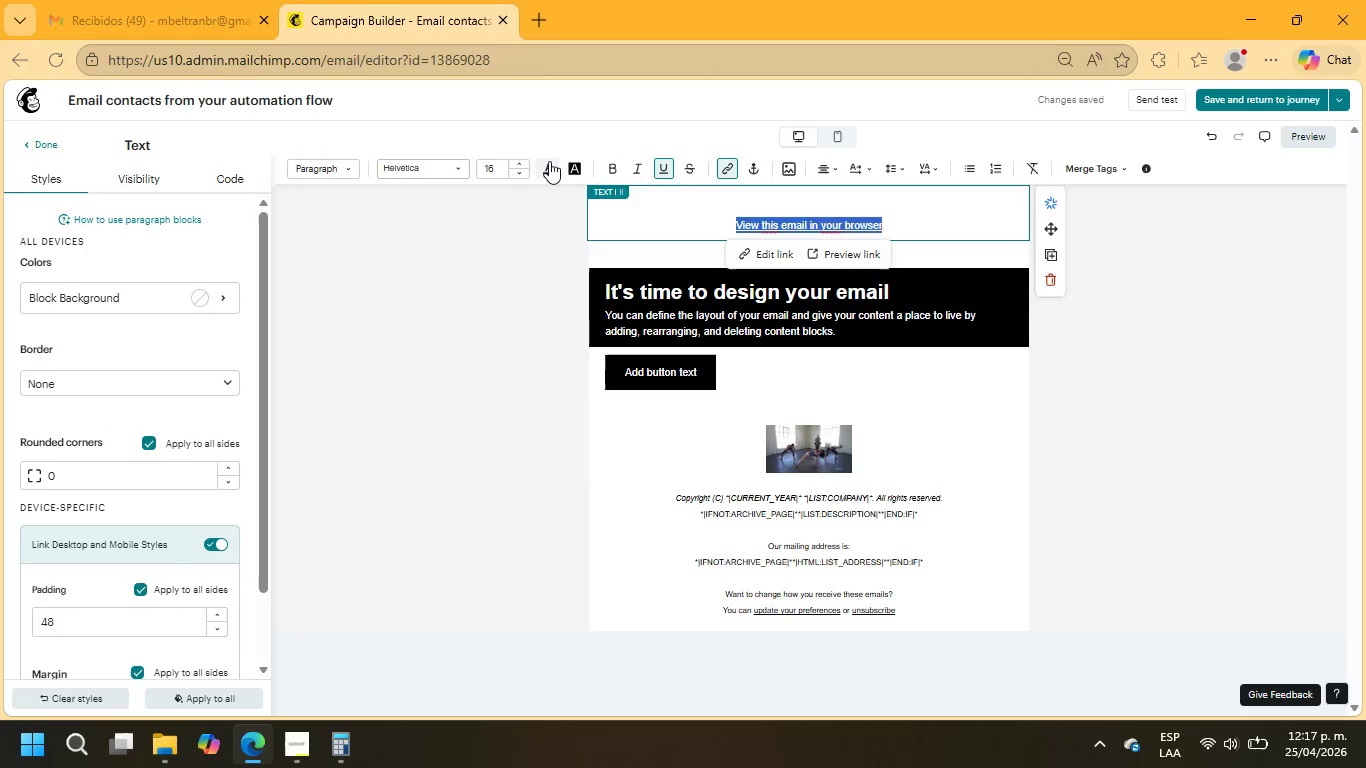 
left_click([549, 161])
 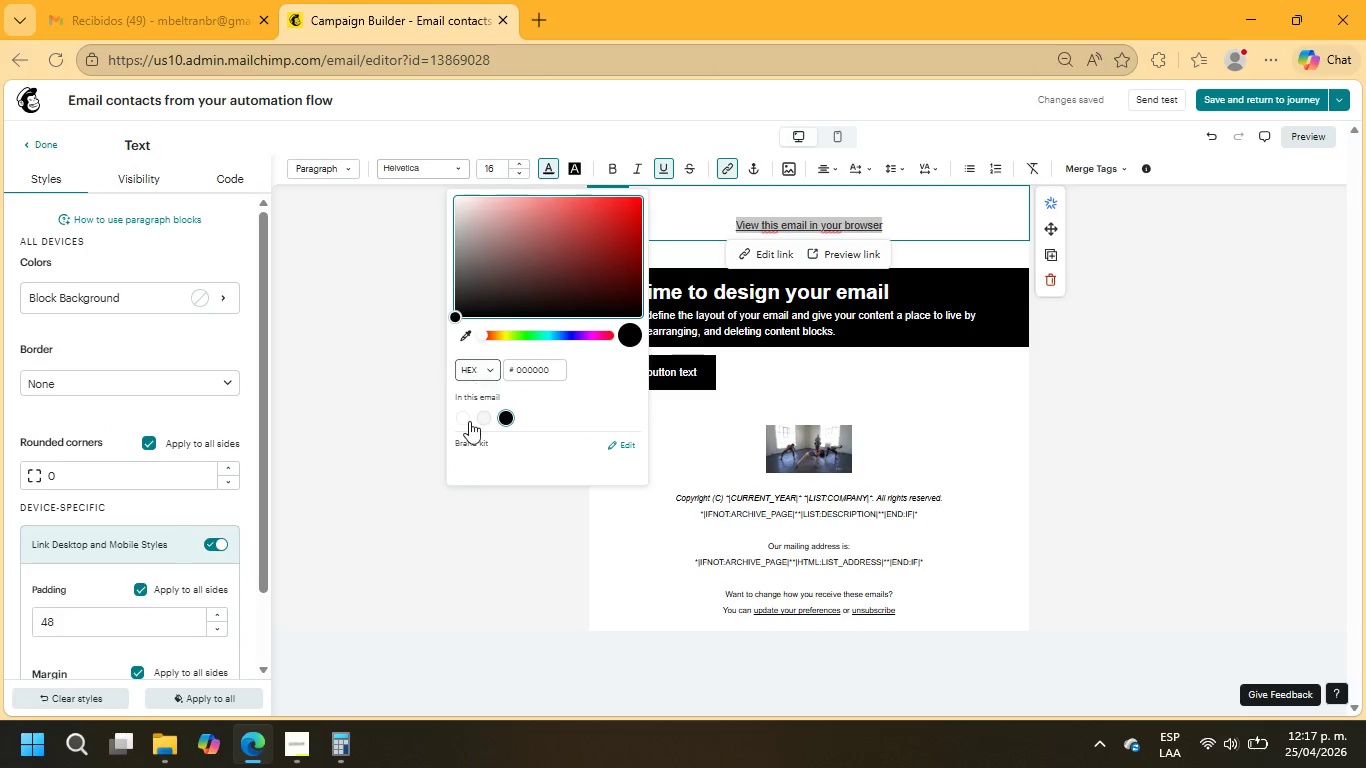 
left_click([468, 421])
 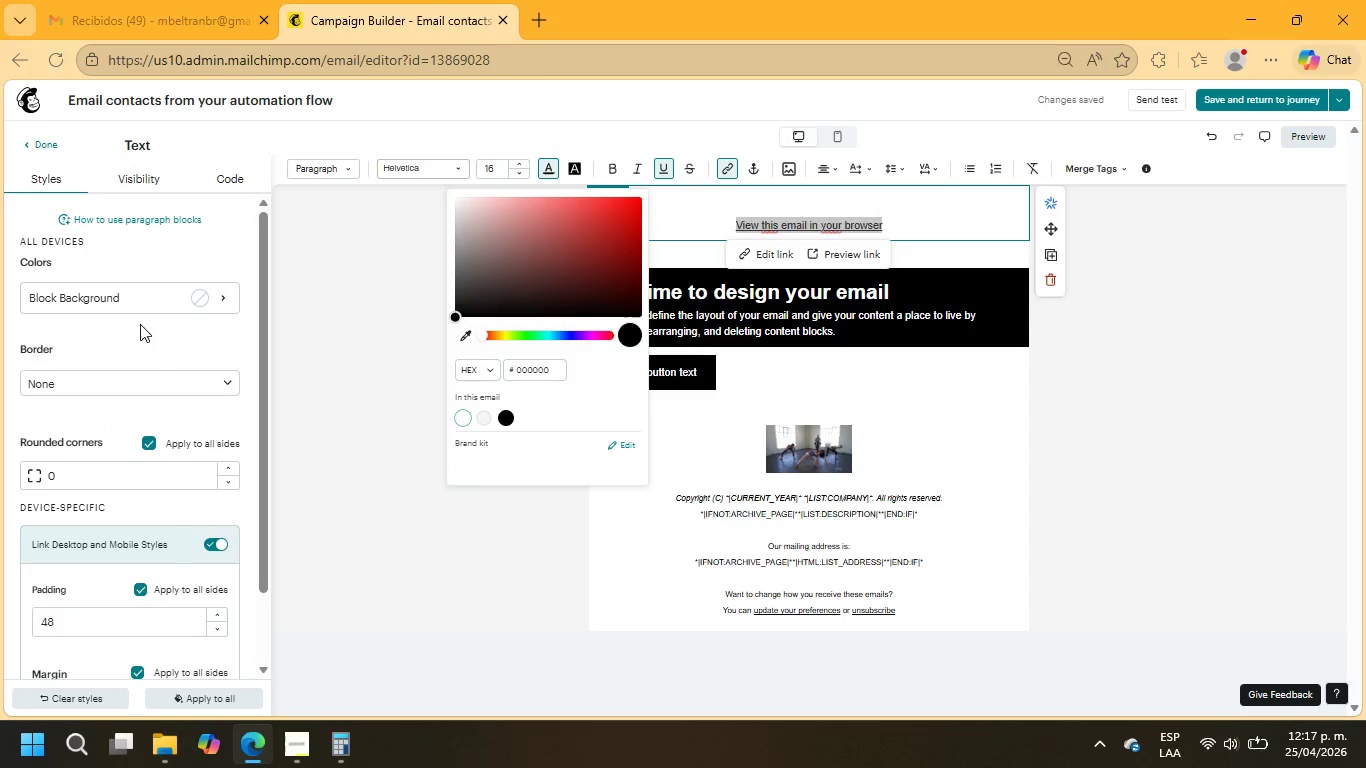 
left_click([110, 289])
 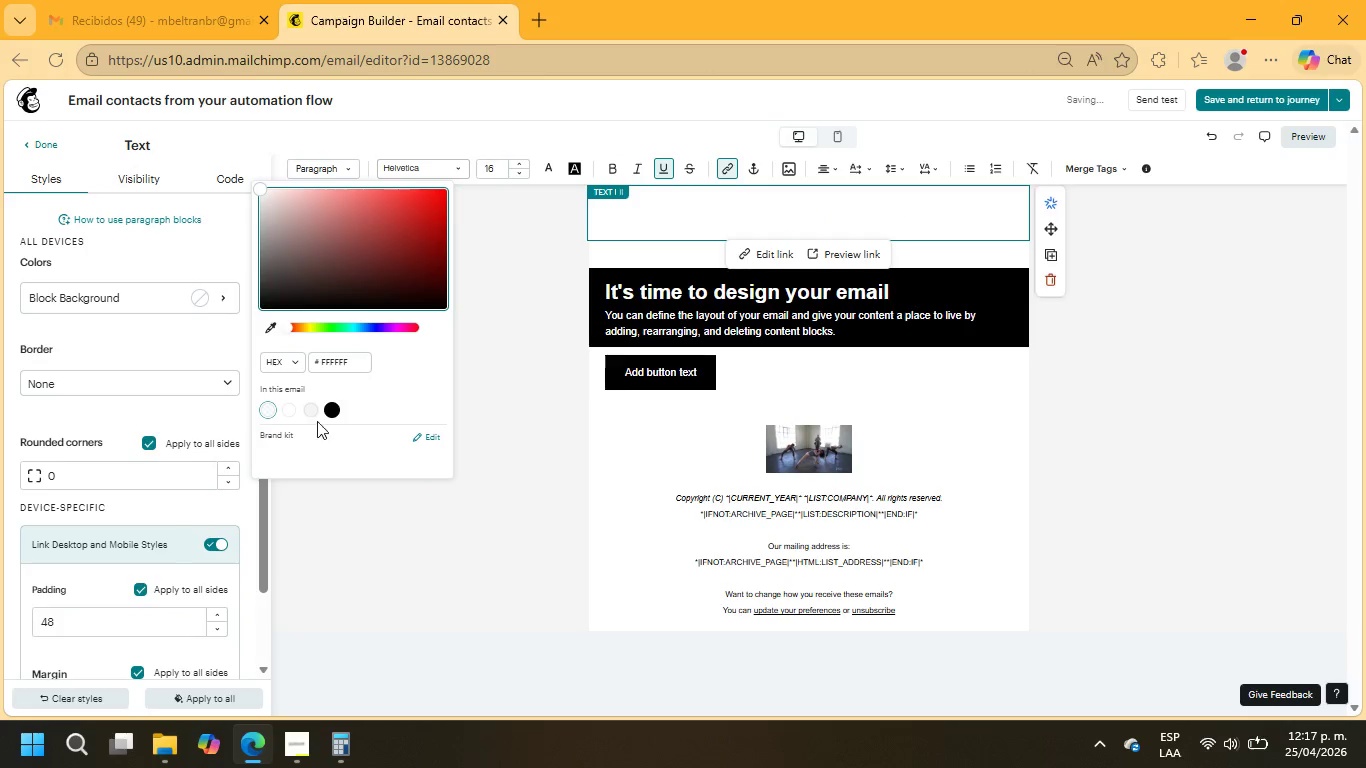 
left_click([326, 415])
 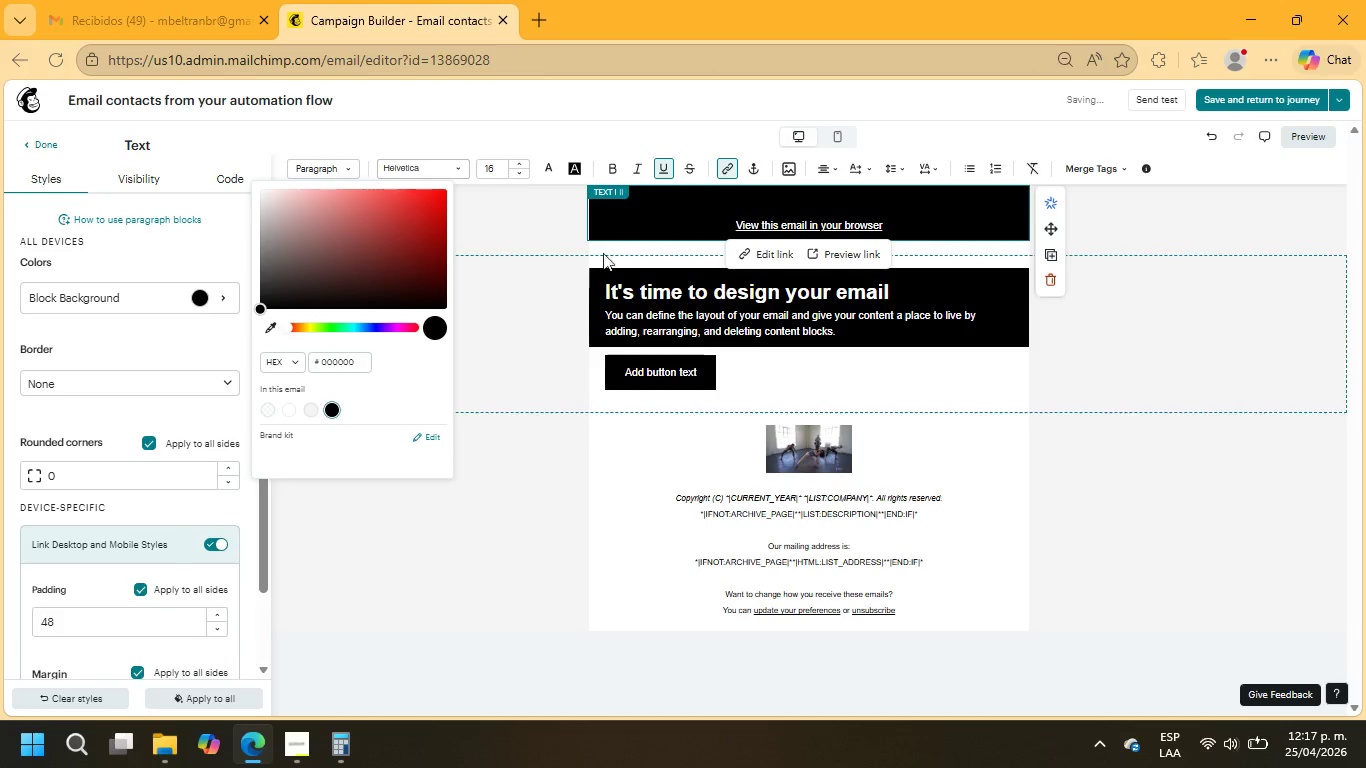 
left_click([635, 244])
 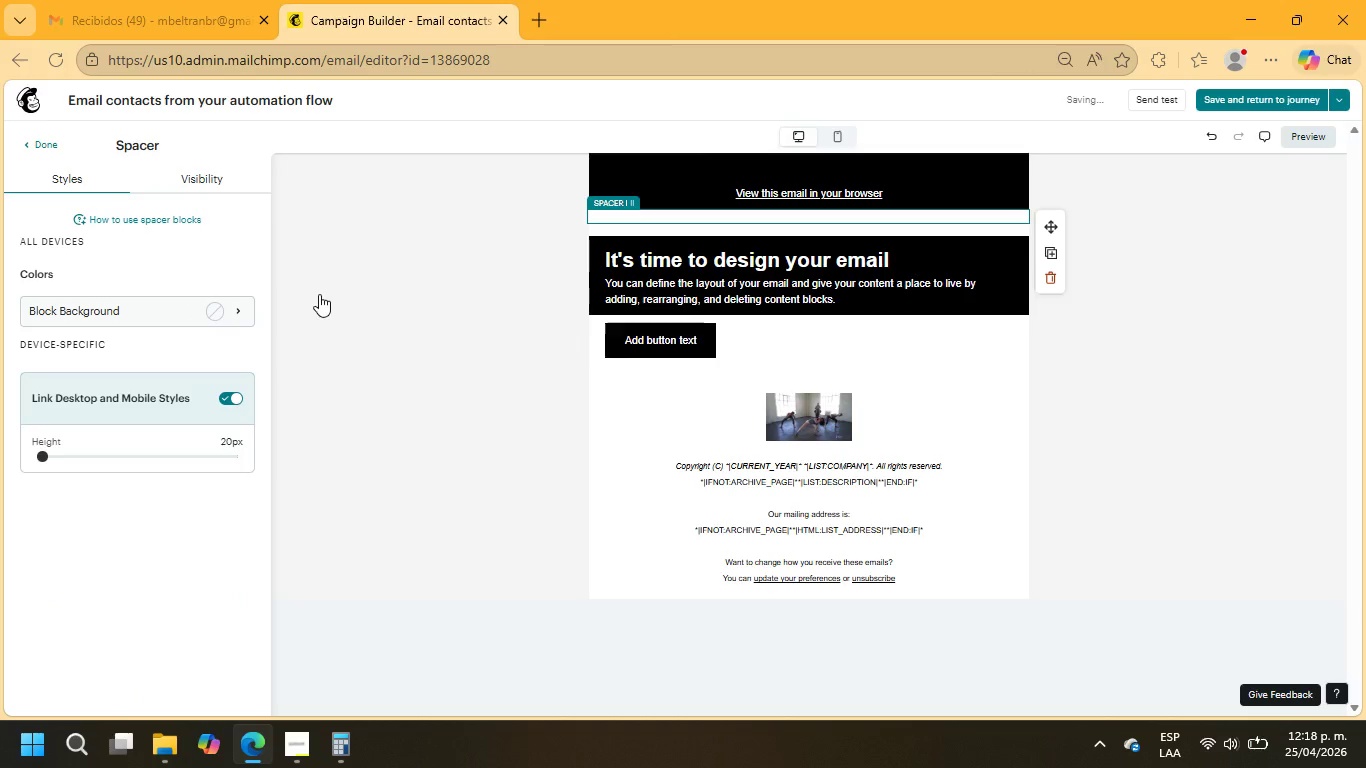 
left_click([1055, 271])
 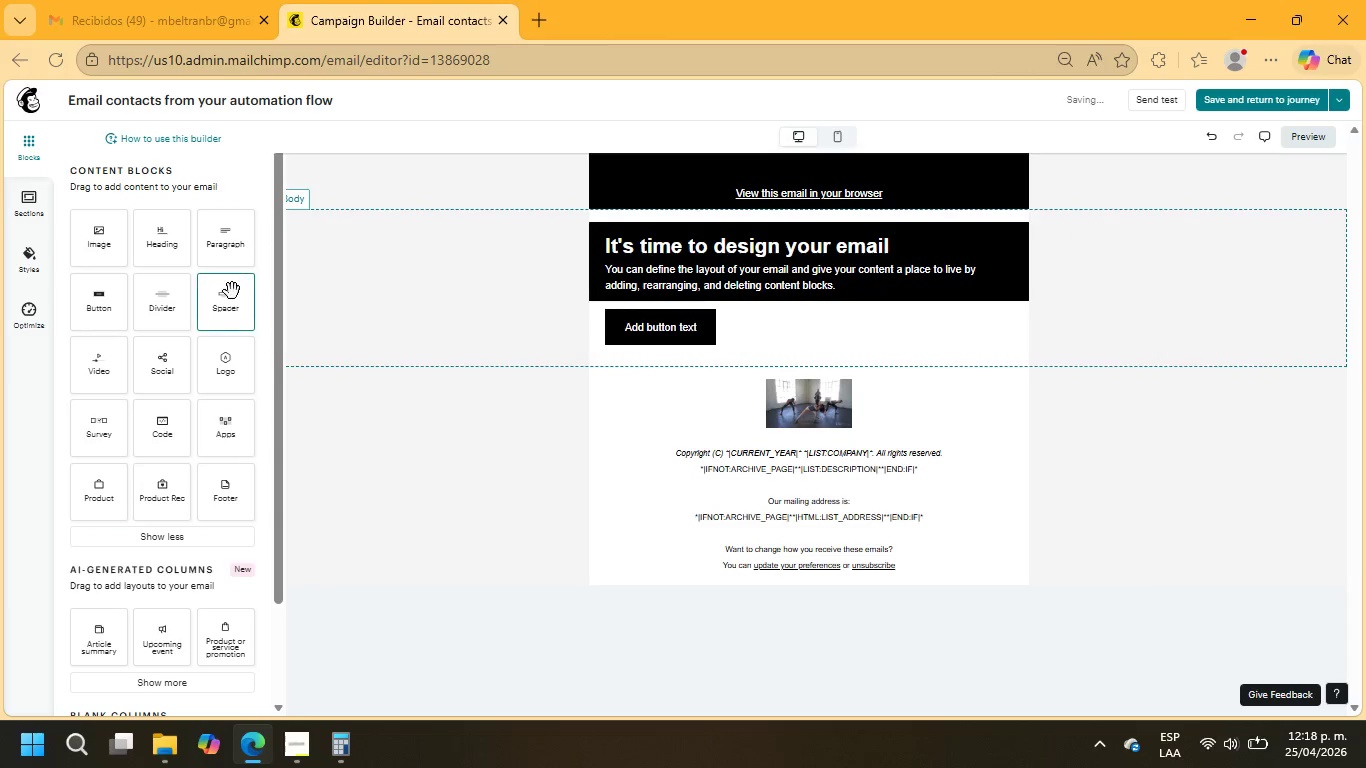 
left_click_drag(start_coordinate=[174, 303], to_coordinate=[605, 213])
 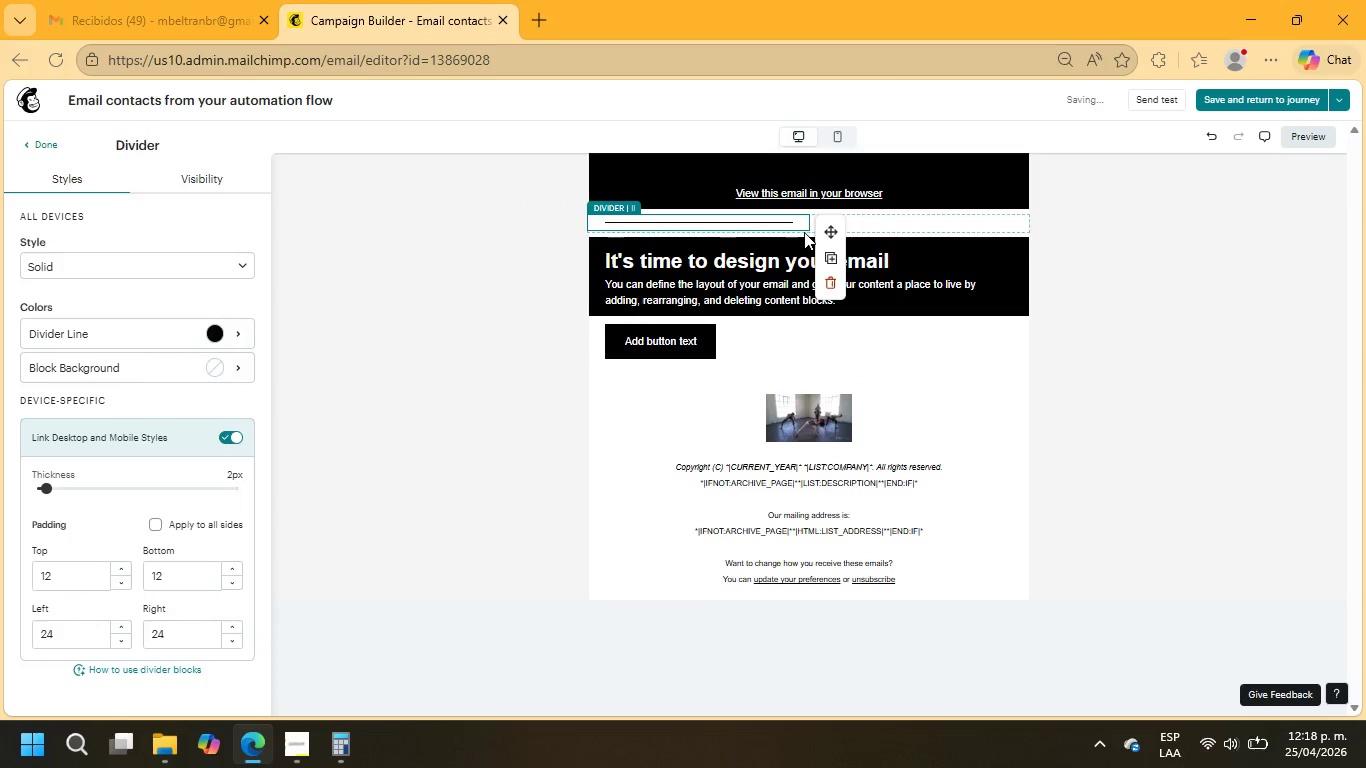 
left_click([940, 229])
 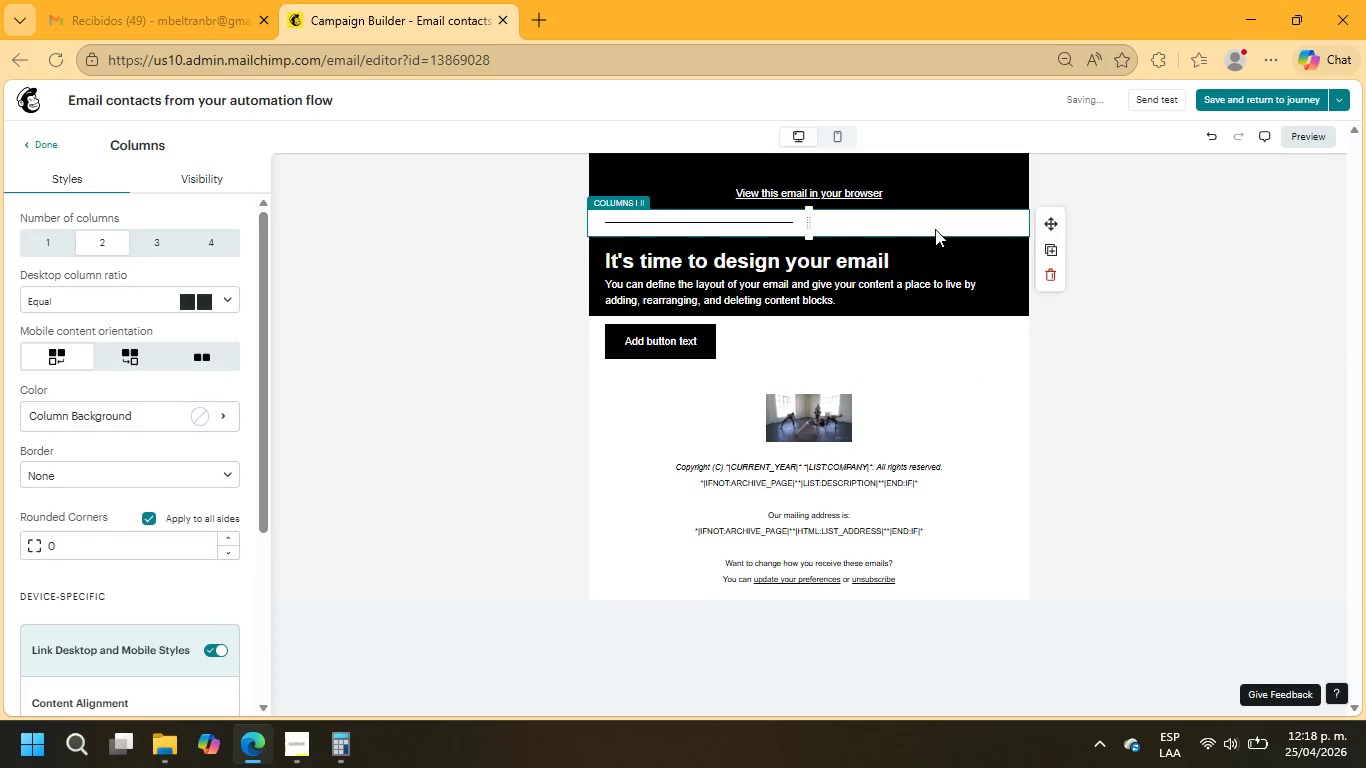 
left_click([935, 229])
 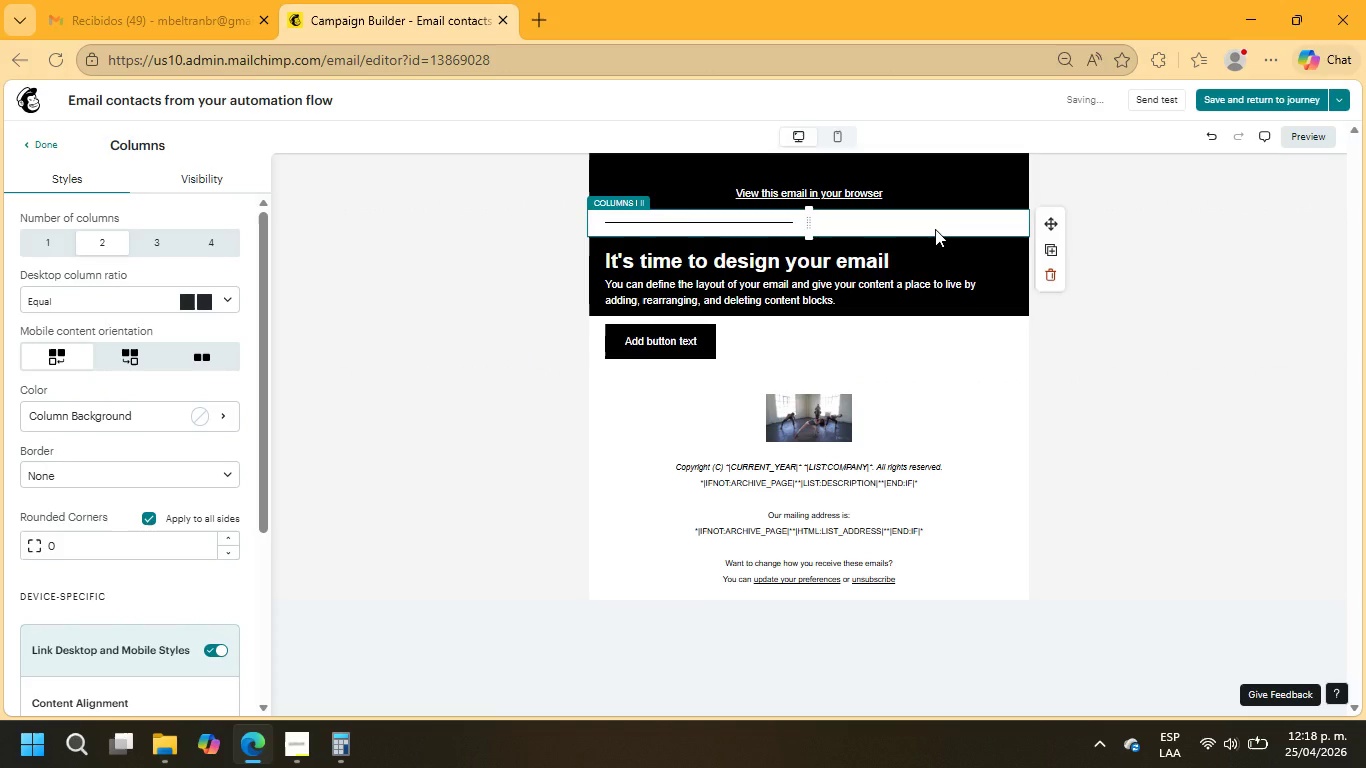 
left_click([935, 229])
 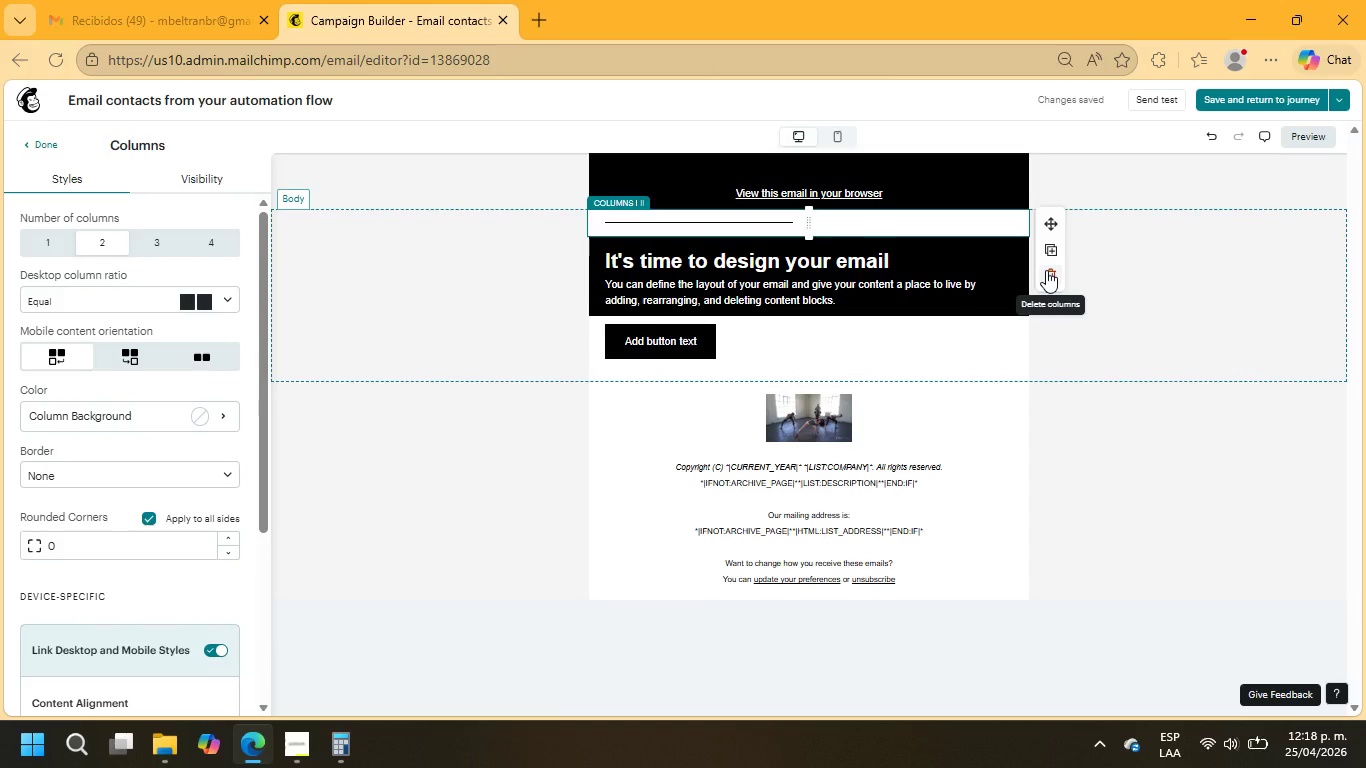 
left_click([1049, 270])
 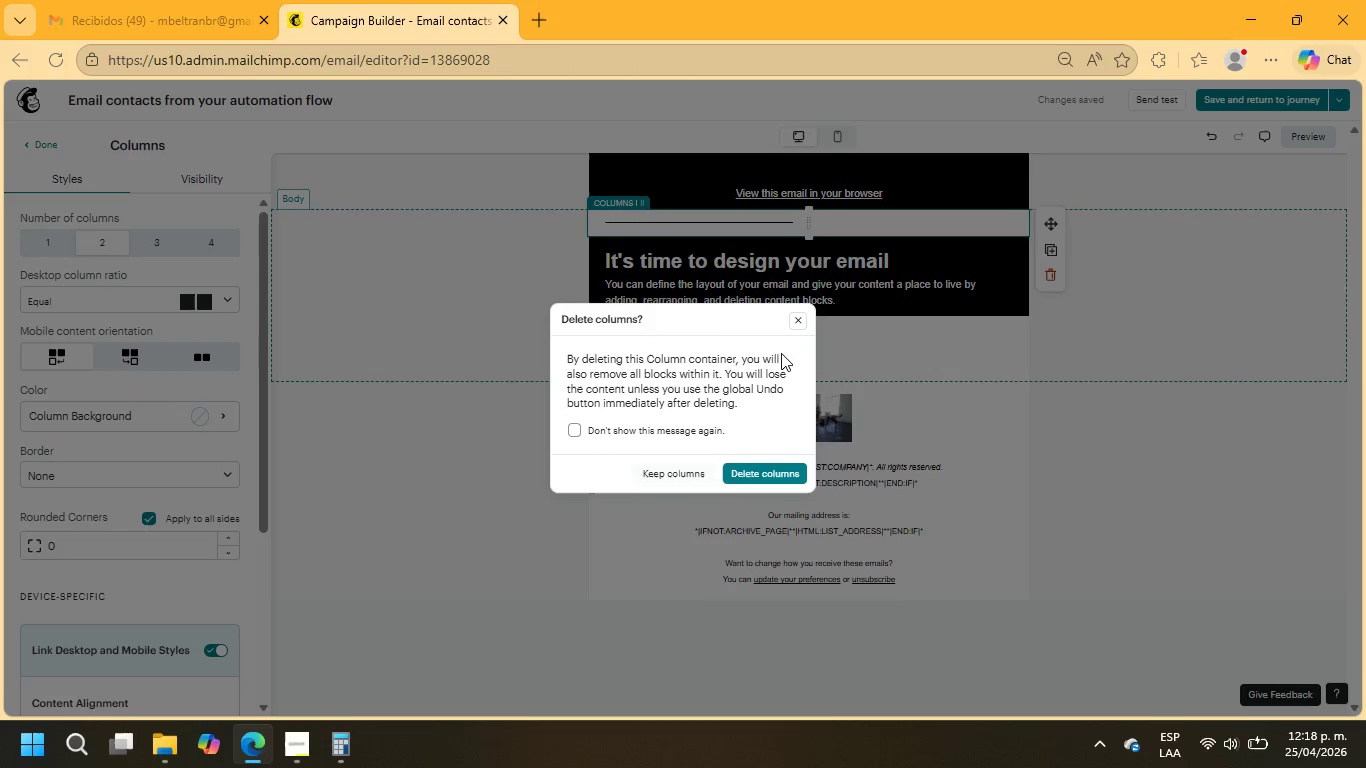 
left_click([795, 331])
 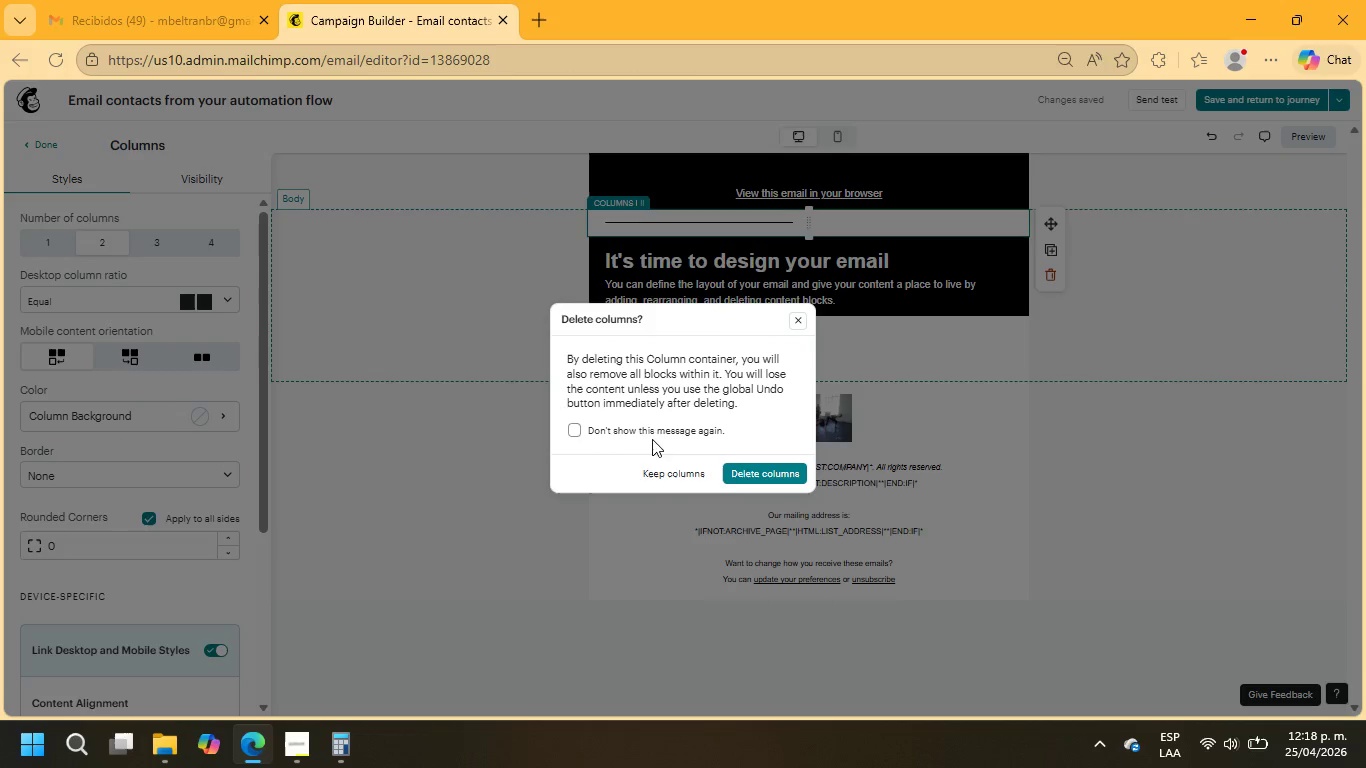 
left_click([801, 322])
 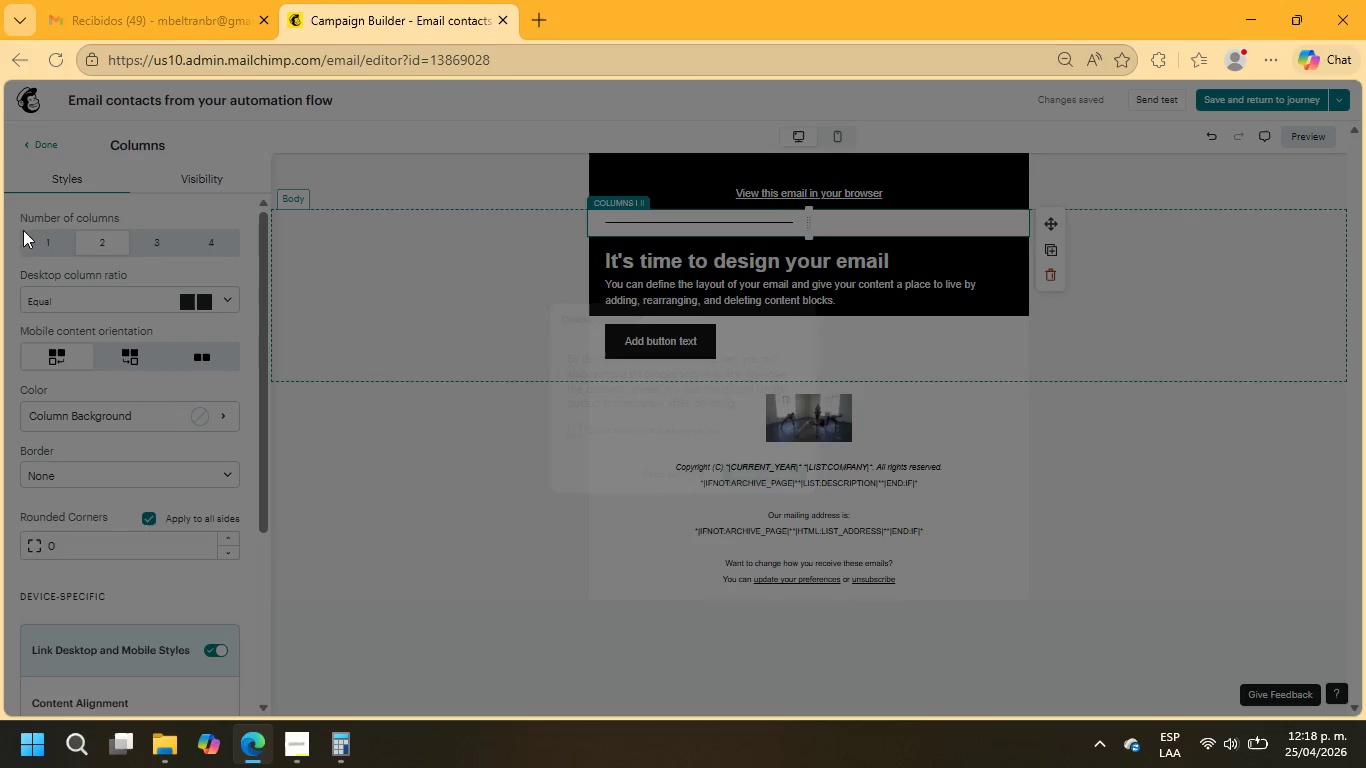 
left_click([40, 237])
 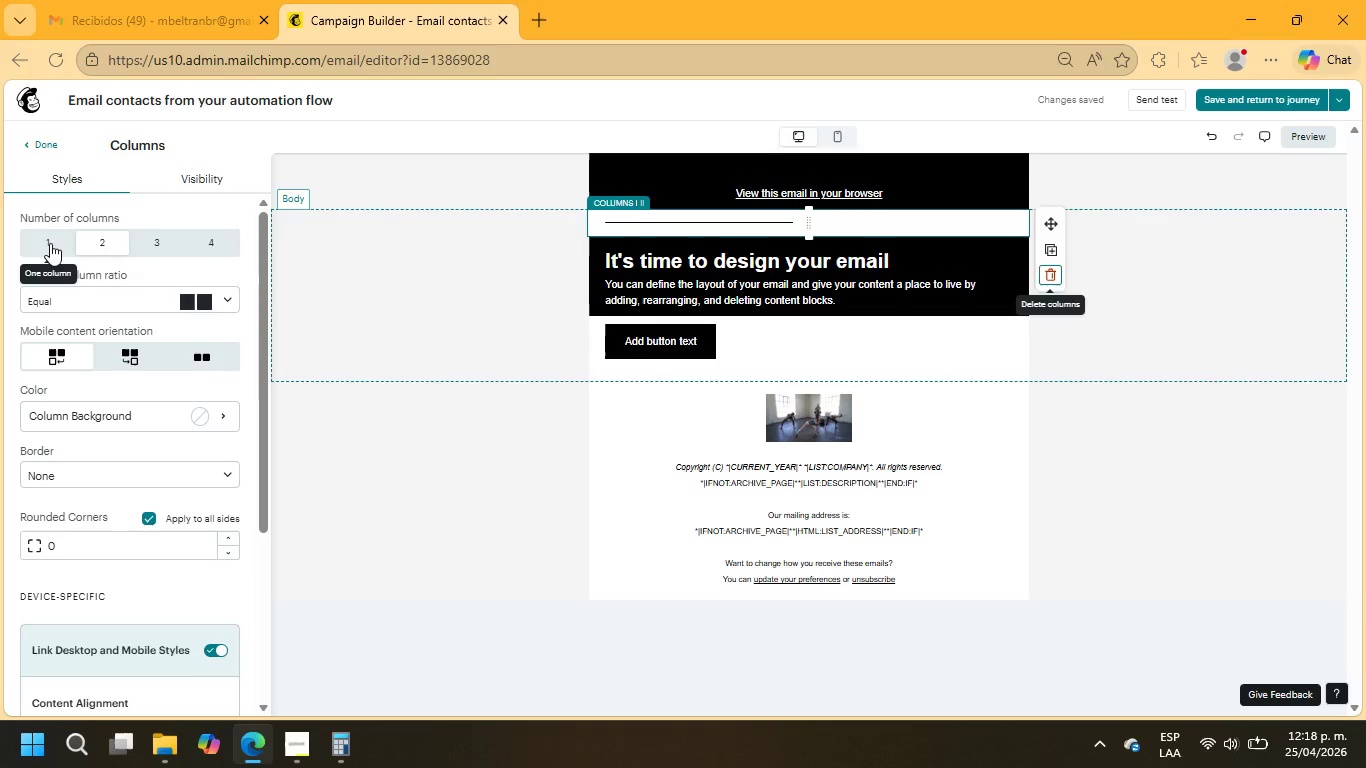 
left_click([50, 243])
 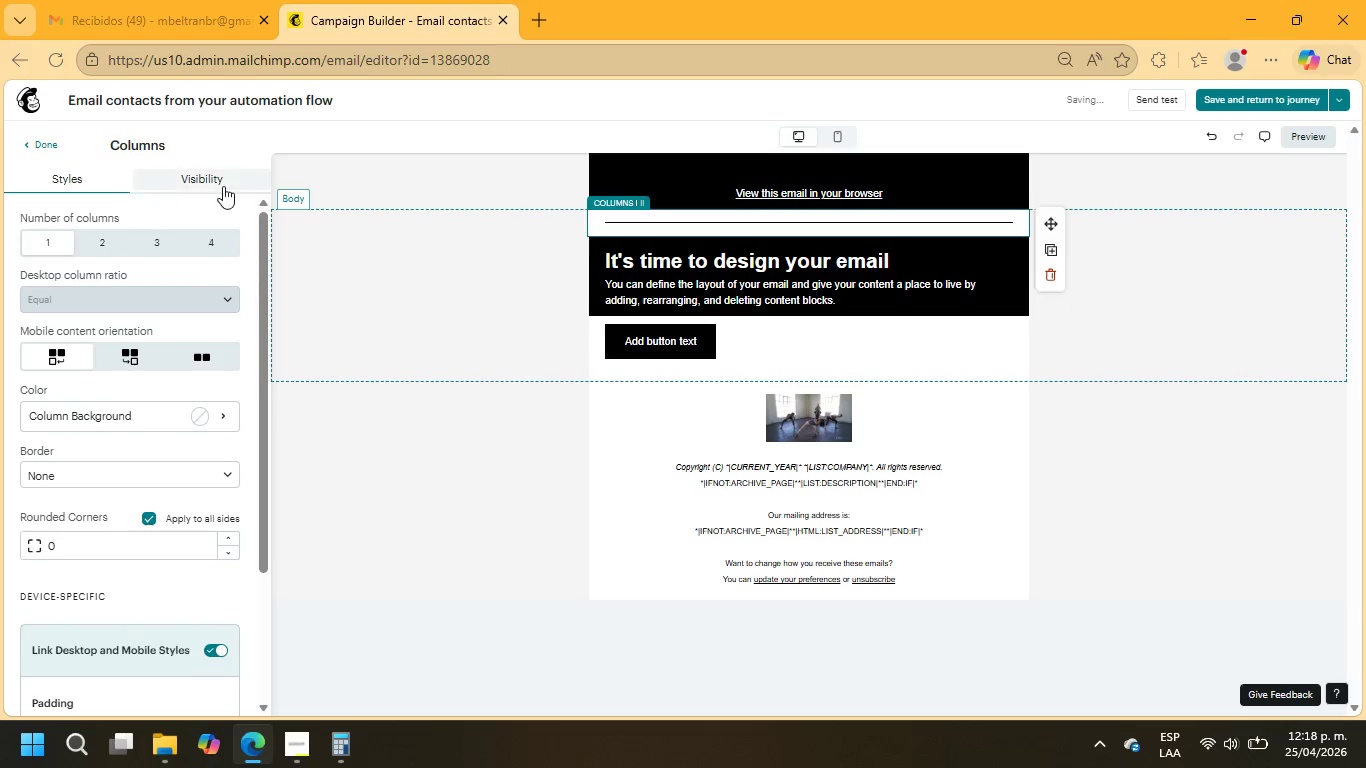 
left_click([224, 186])
 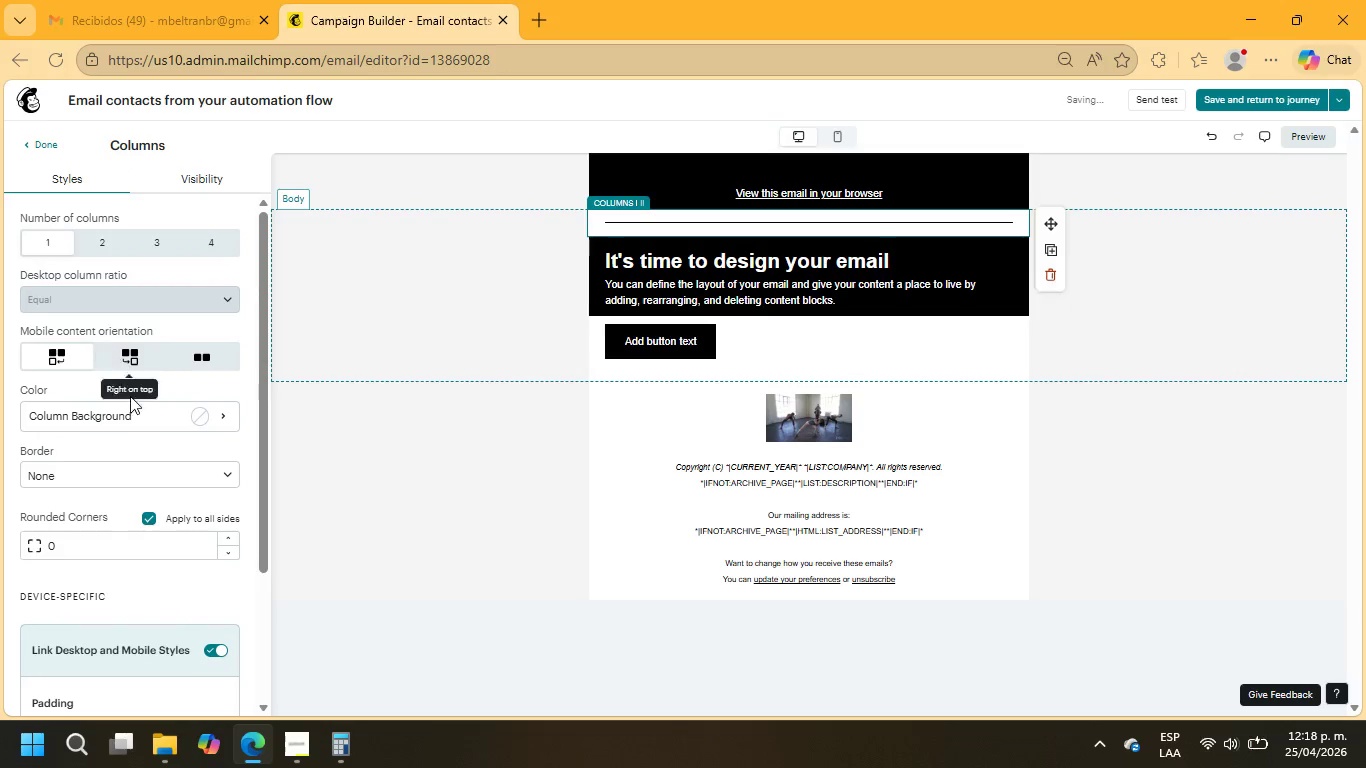 
left_click([162, 412])
 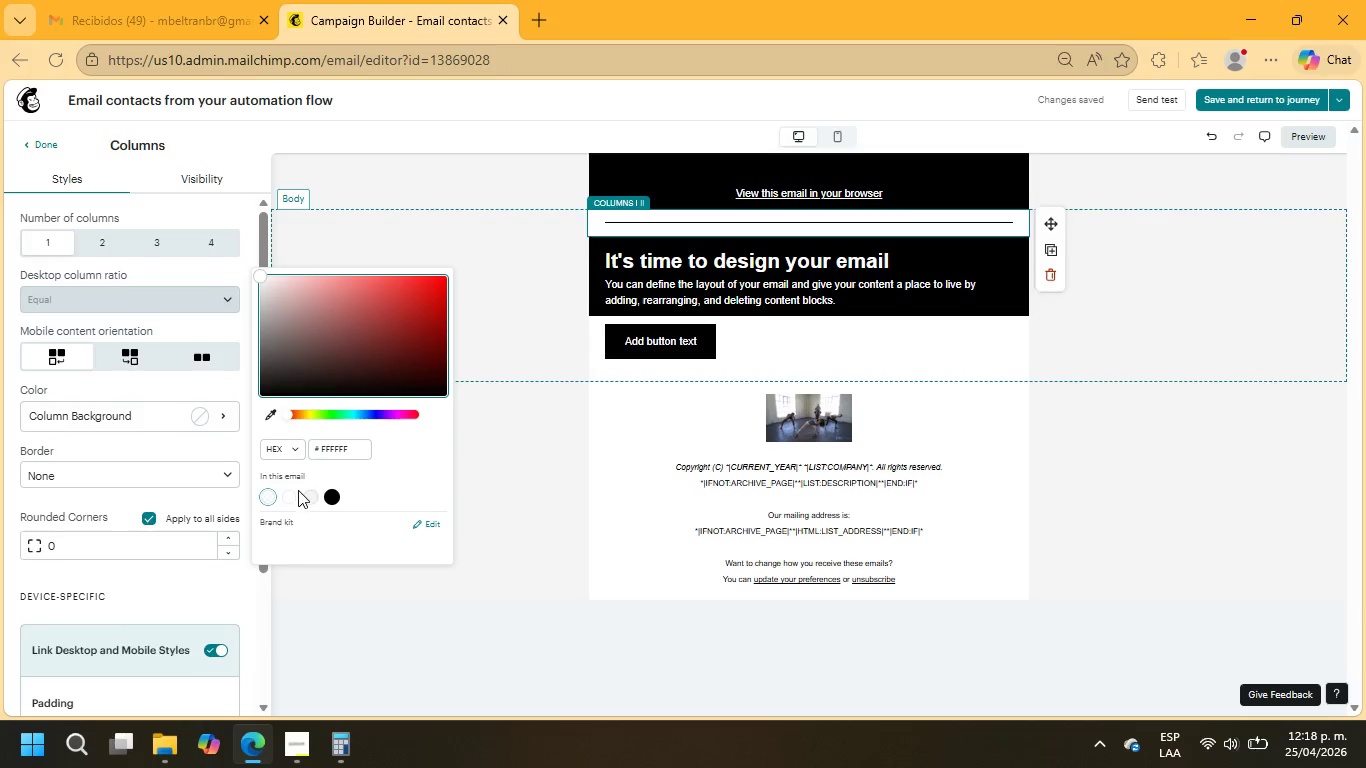 
left_click([329, 500])
 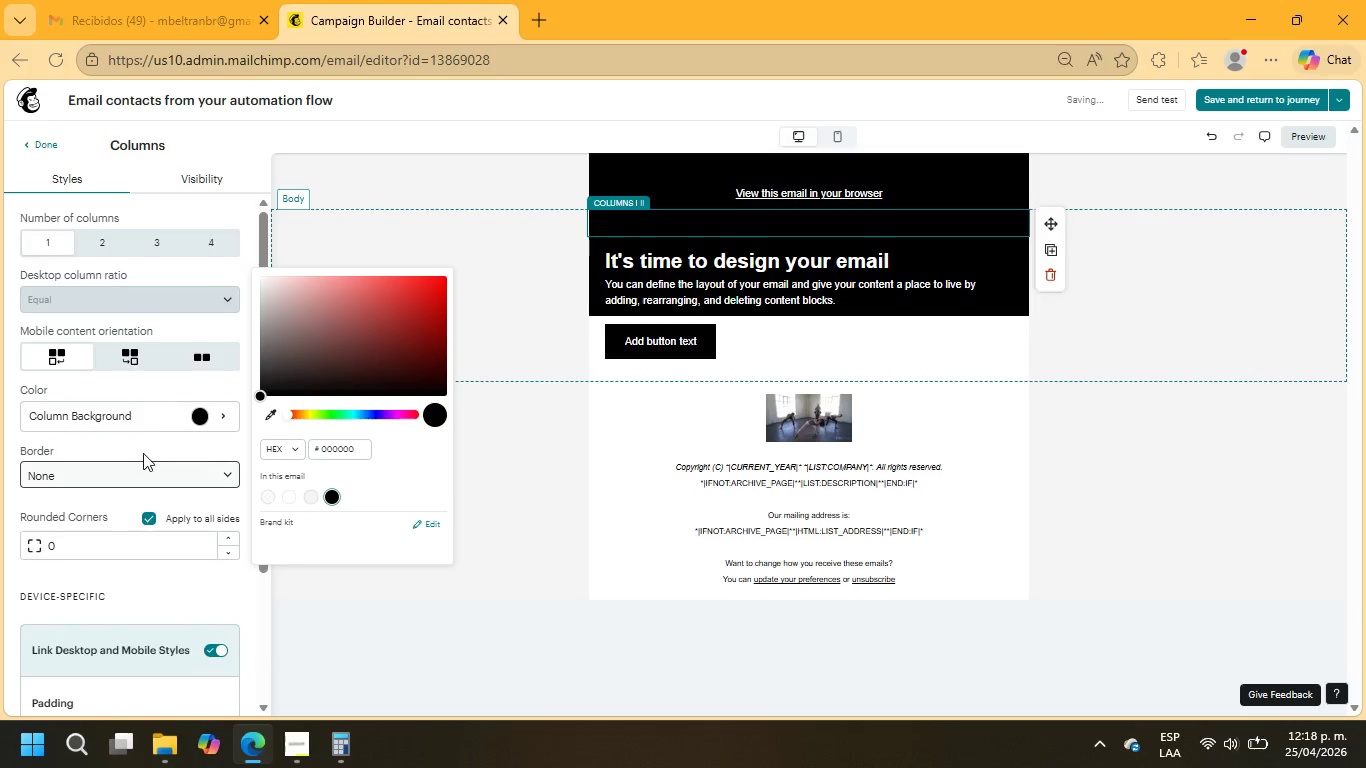 
scroll: coordinate [138, 453], scroll_direction: down, amount: 4.0
 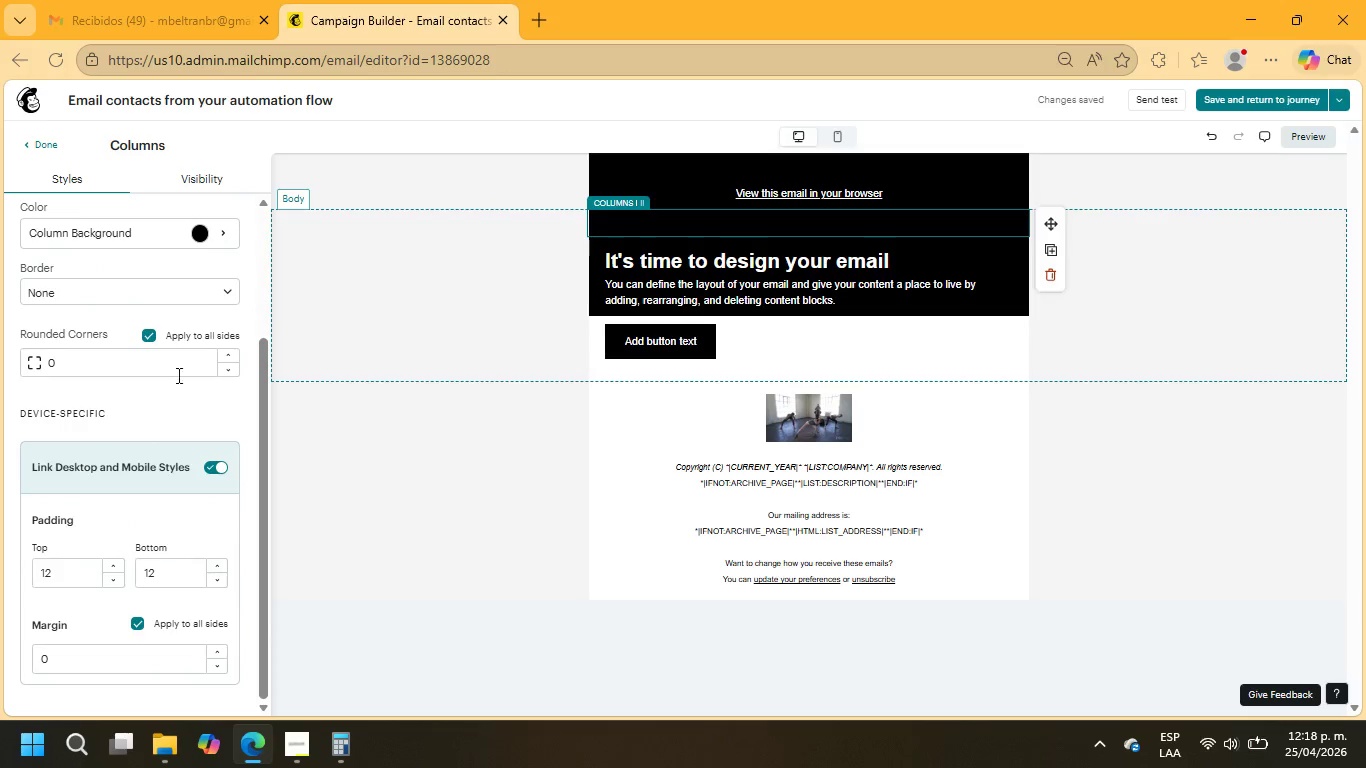 
left_click([196, 291])
 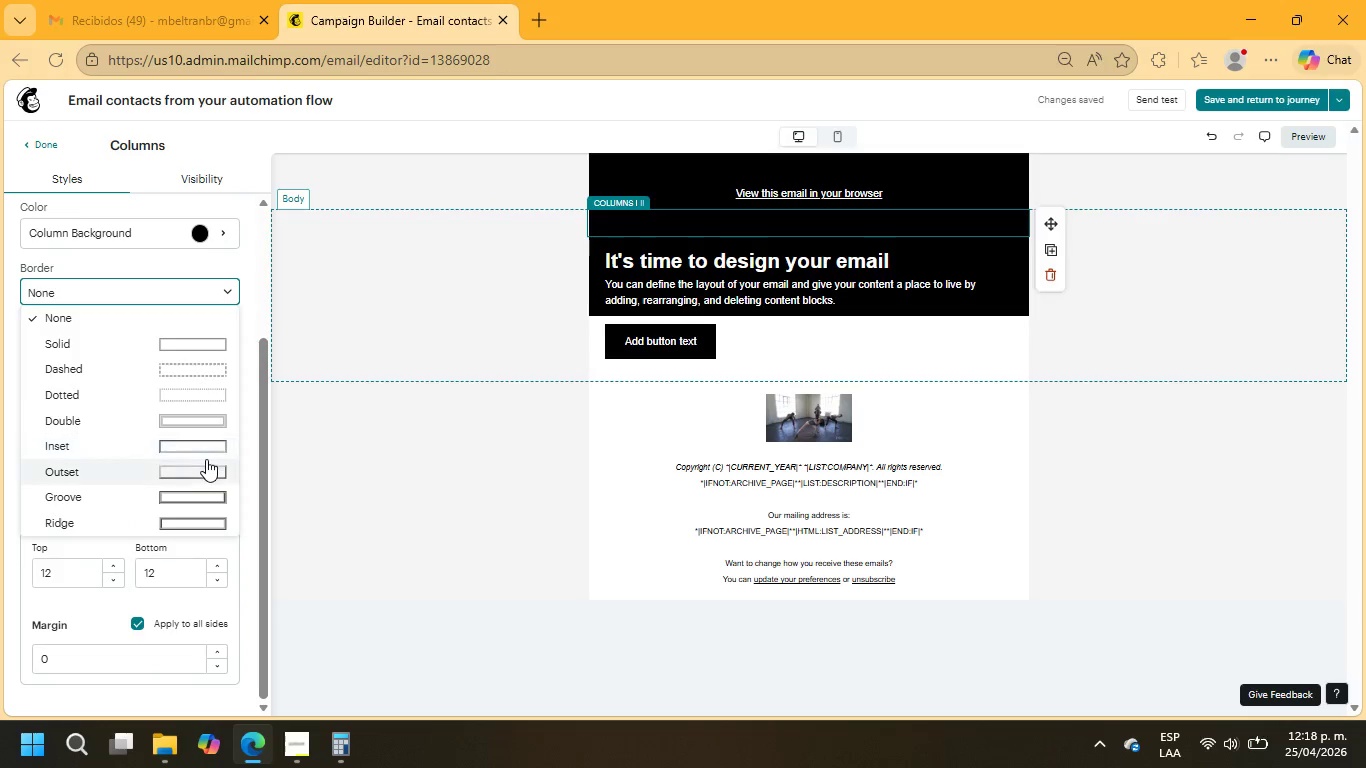 
left_click([205, 449])
 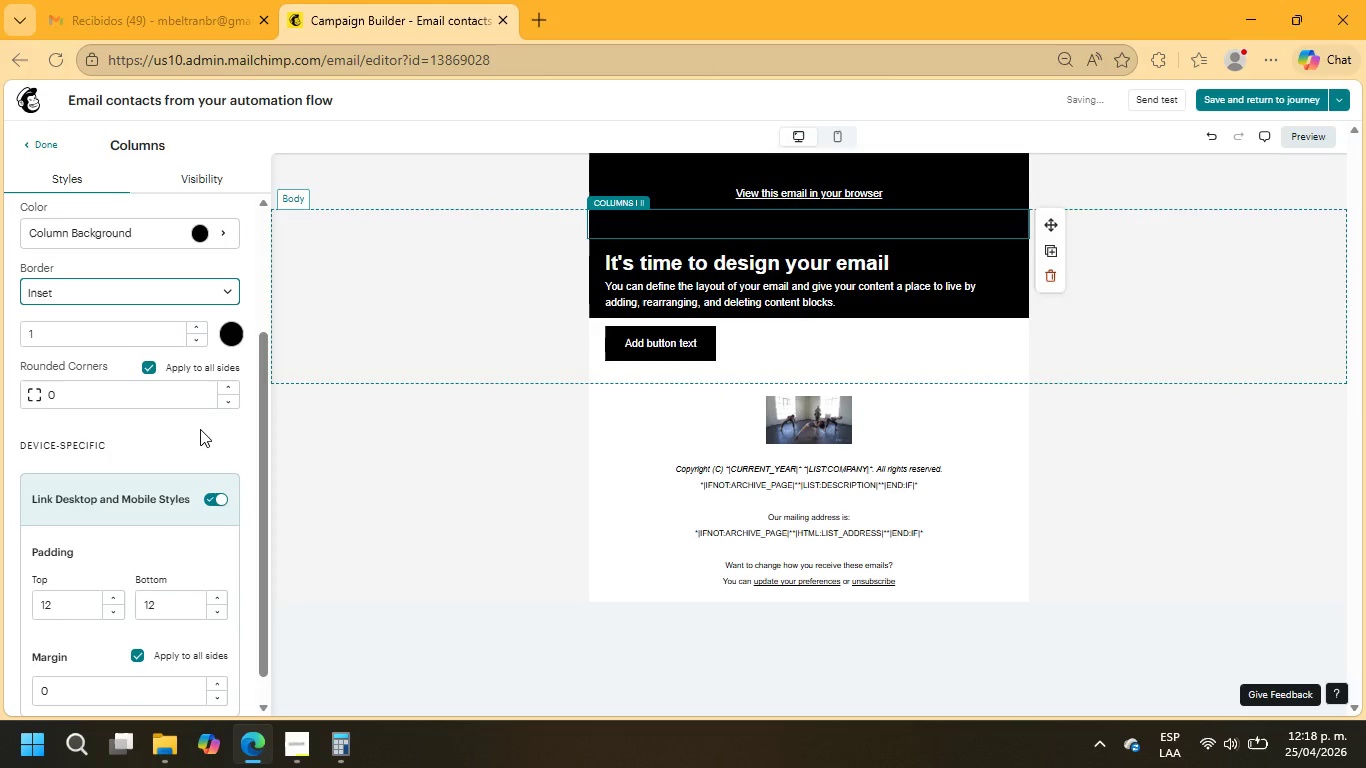 
scroll: coordinate [189, 379], scroll_direction: up, amount: 4.0
 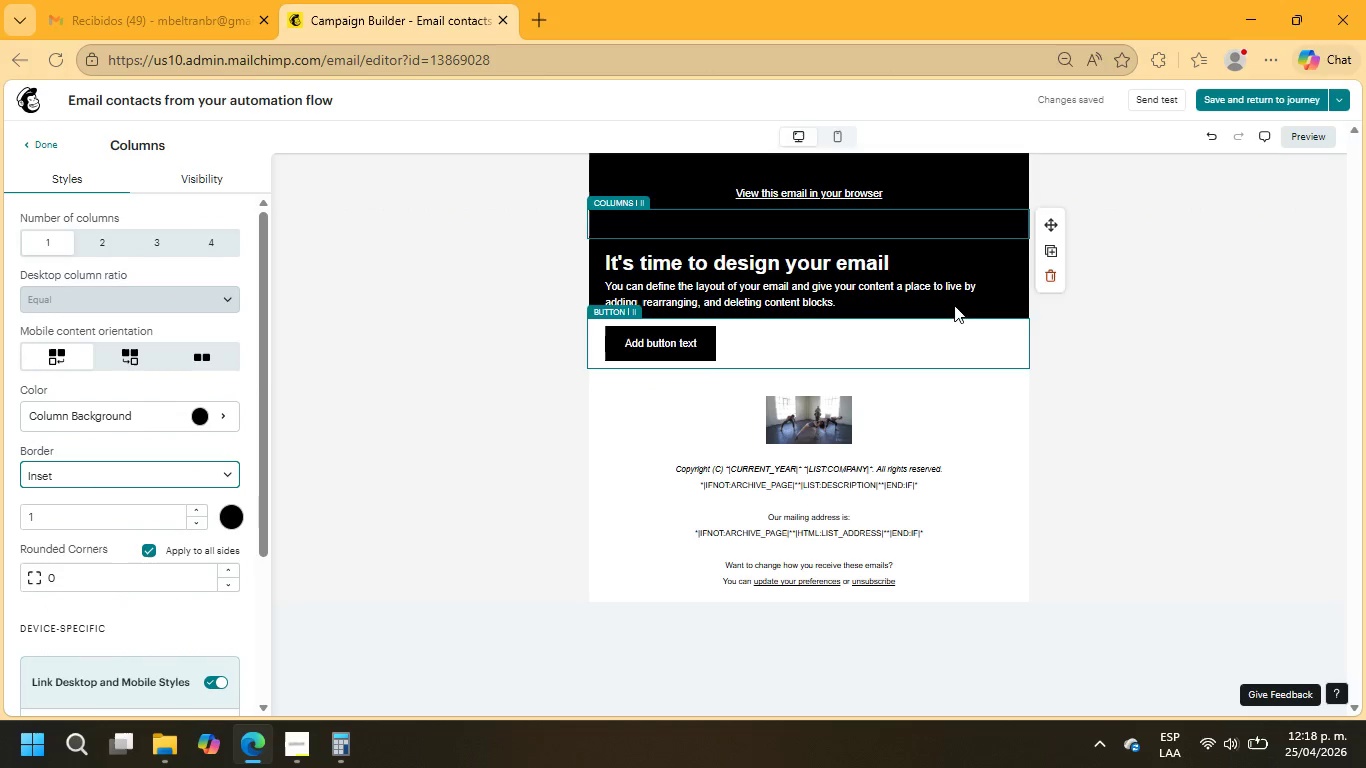 
left_click([1091, 301])
 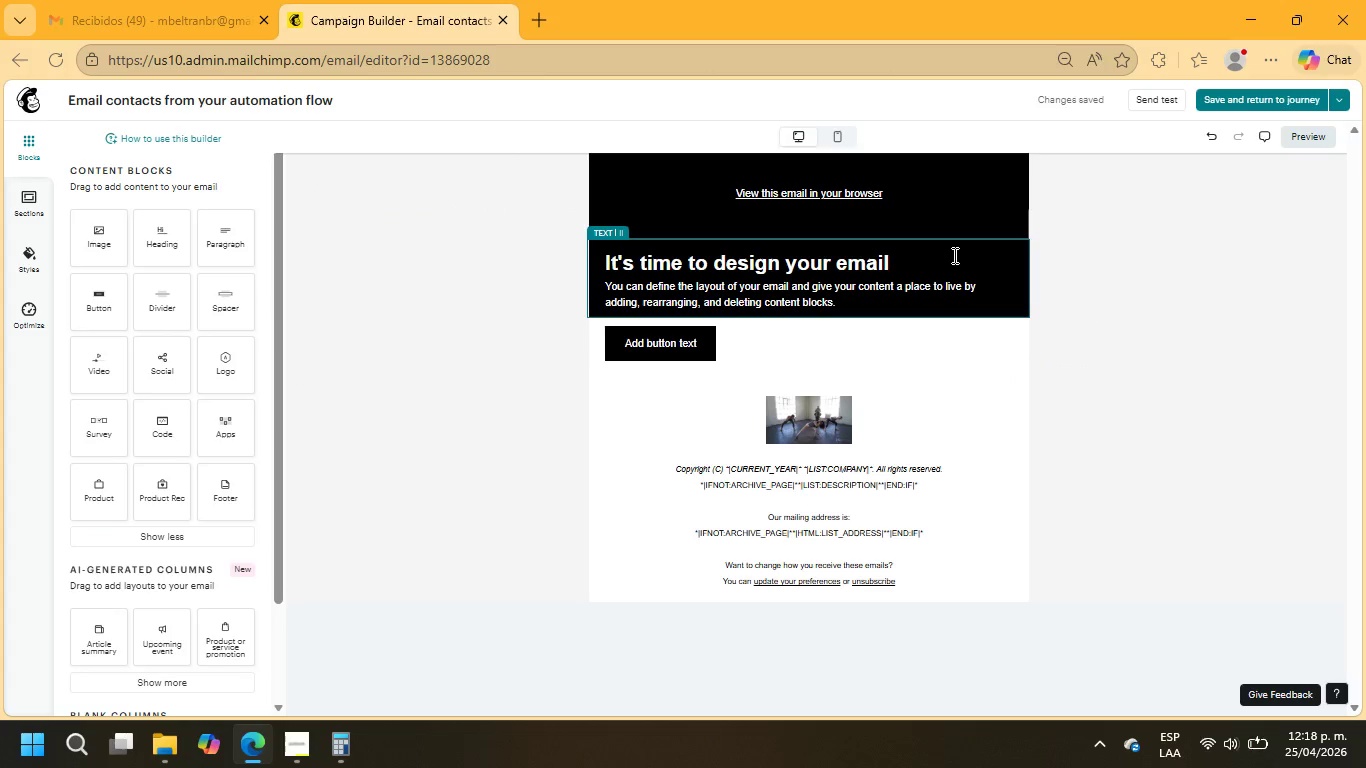 
left_click([950, 252])
 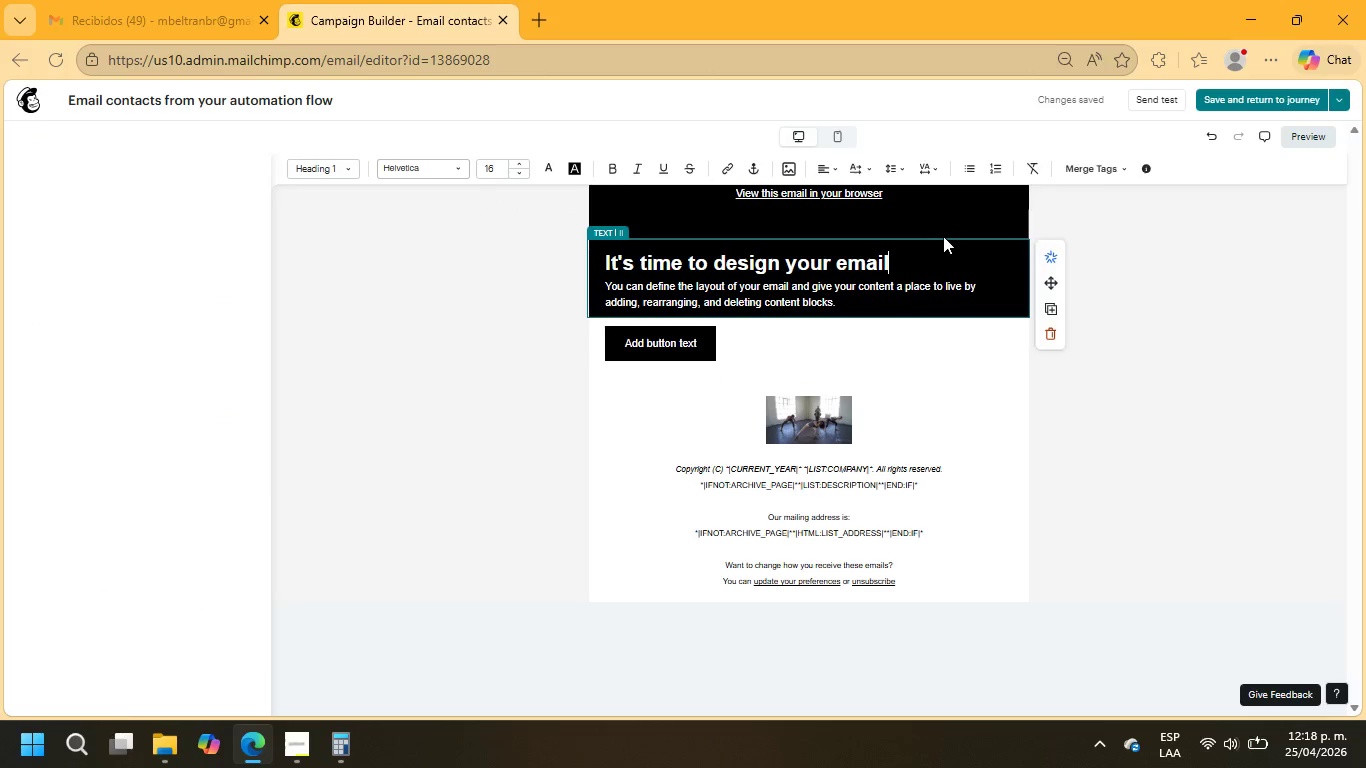 
left_click([943, 236])
 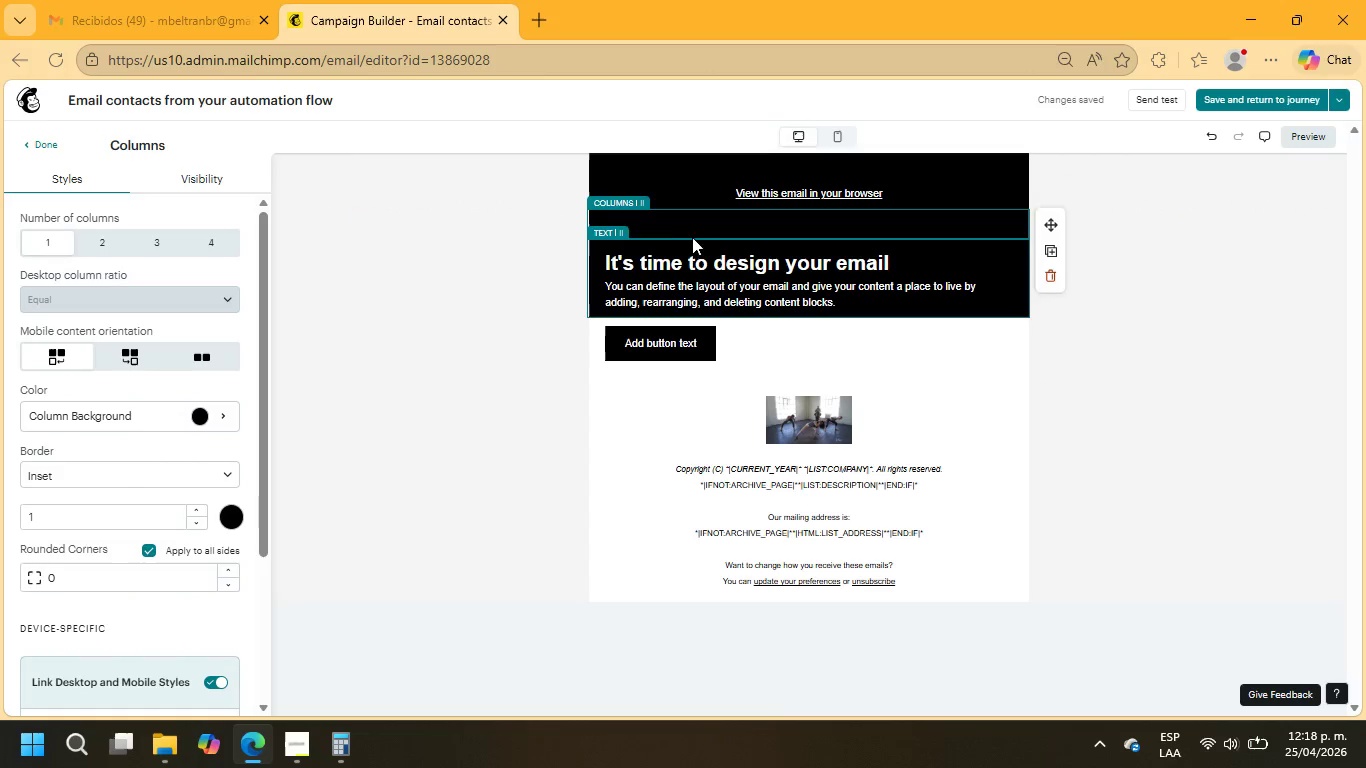 
double_click([693, 229])
 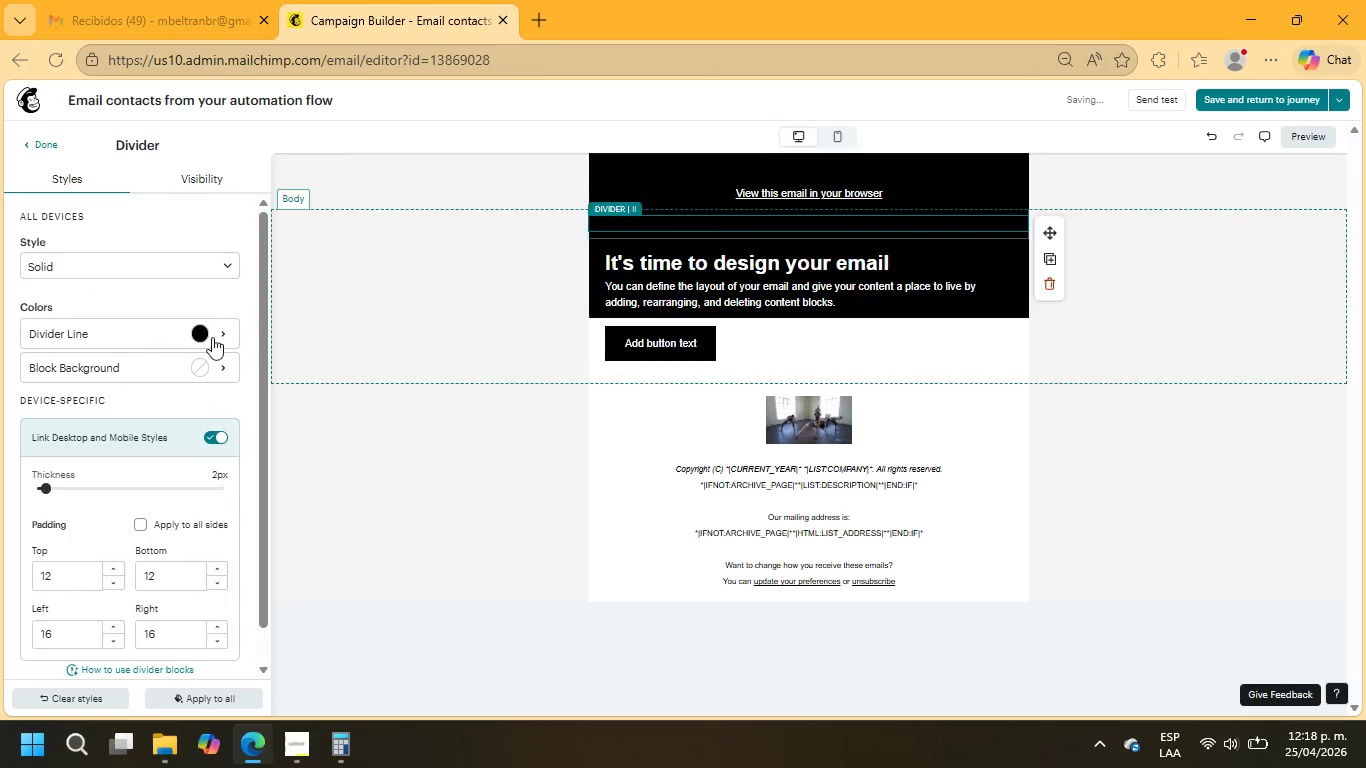 
left_click([149, 339])
 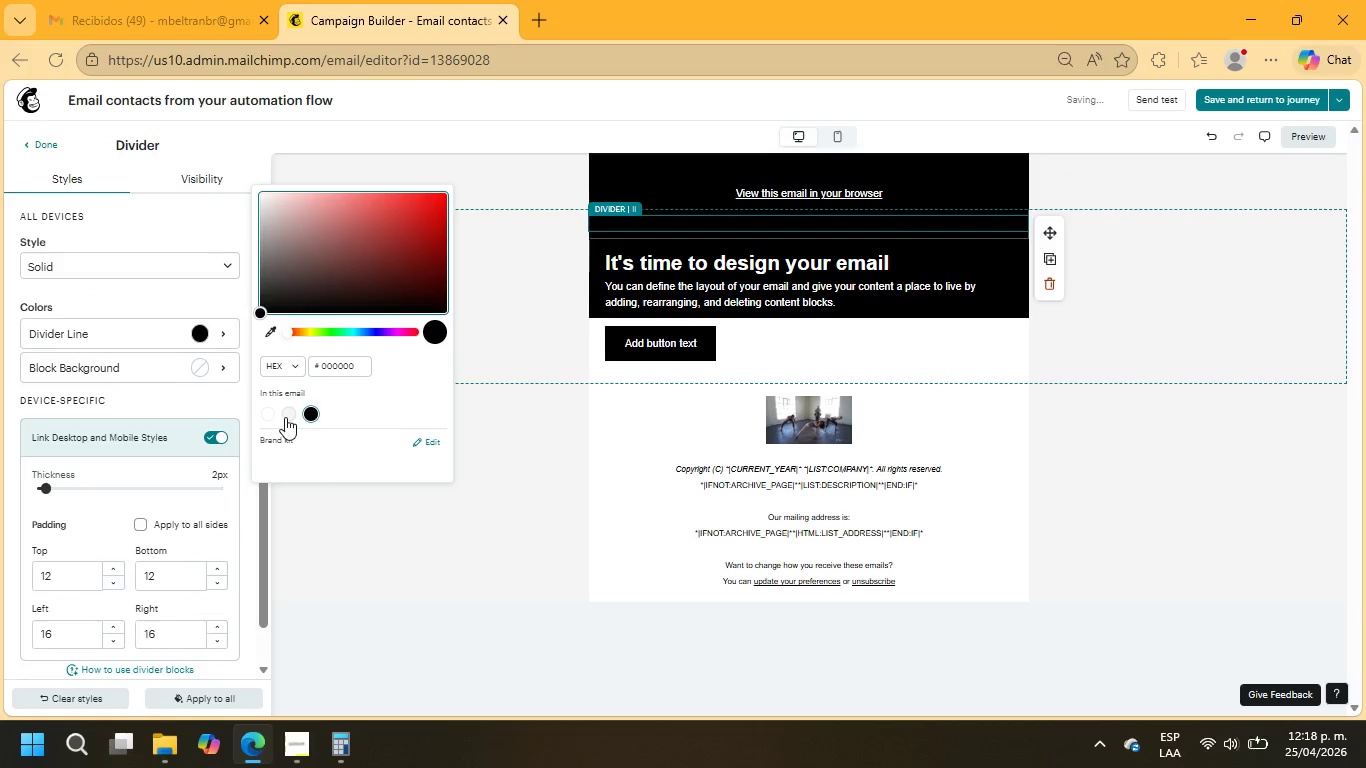 
left_click([269, 414])
 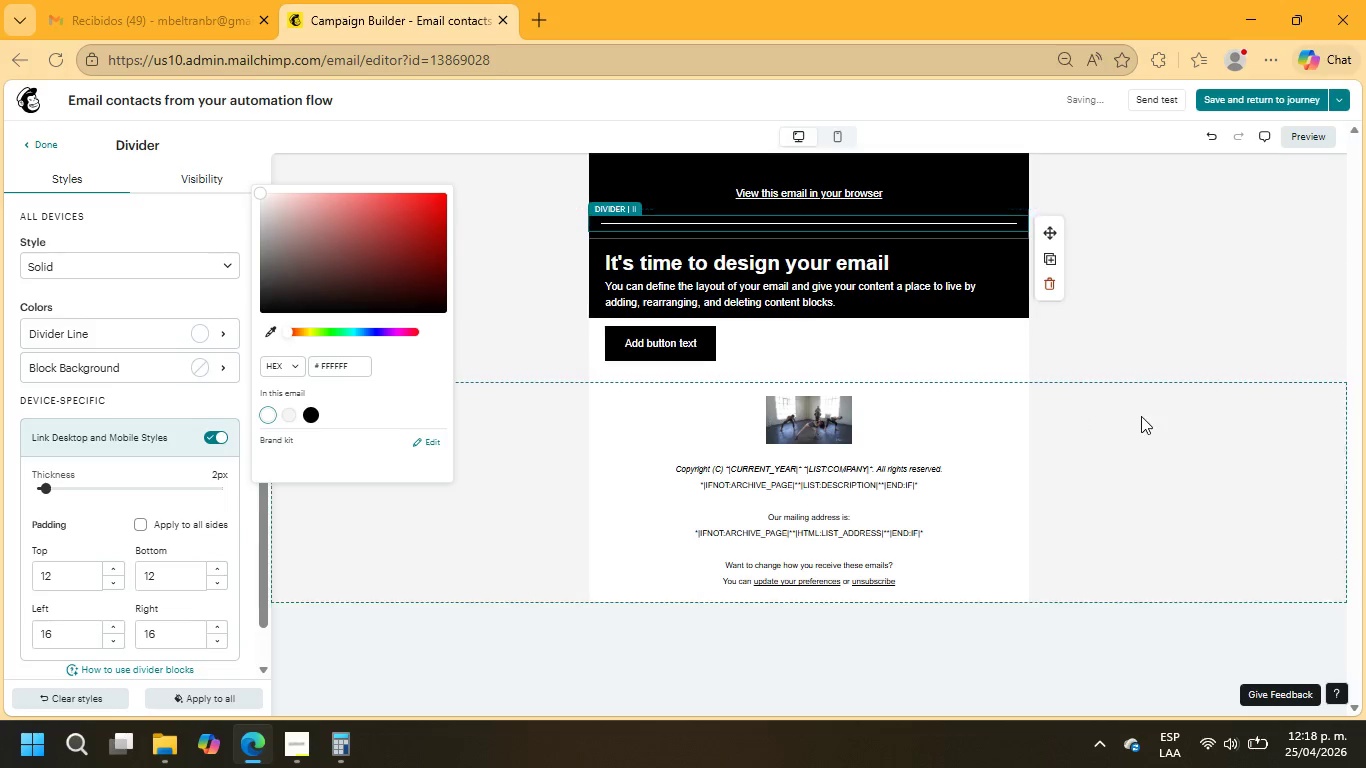 
left_click([1141, 416])
 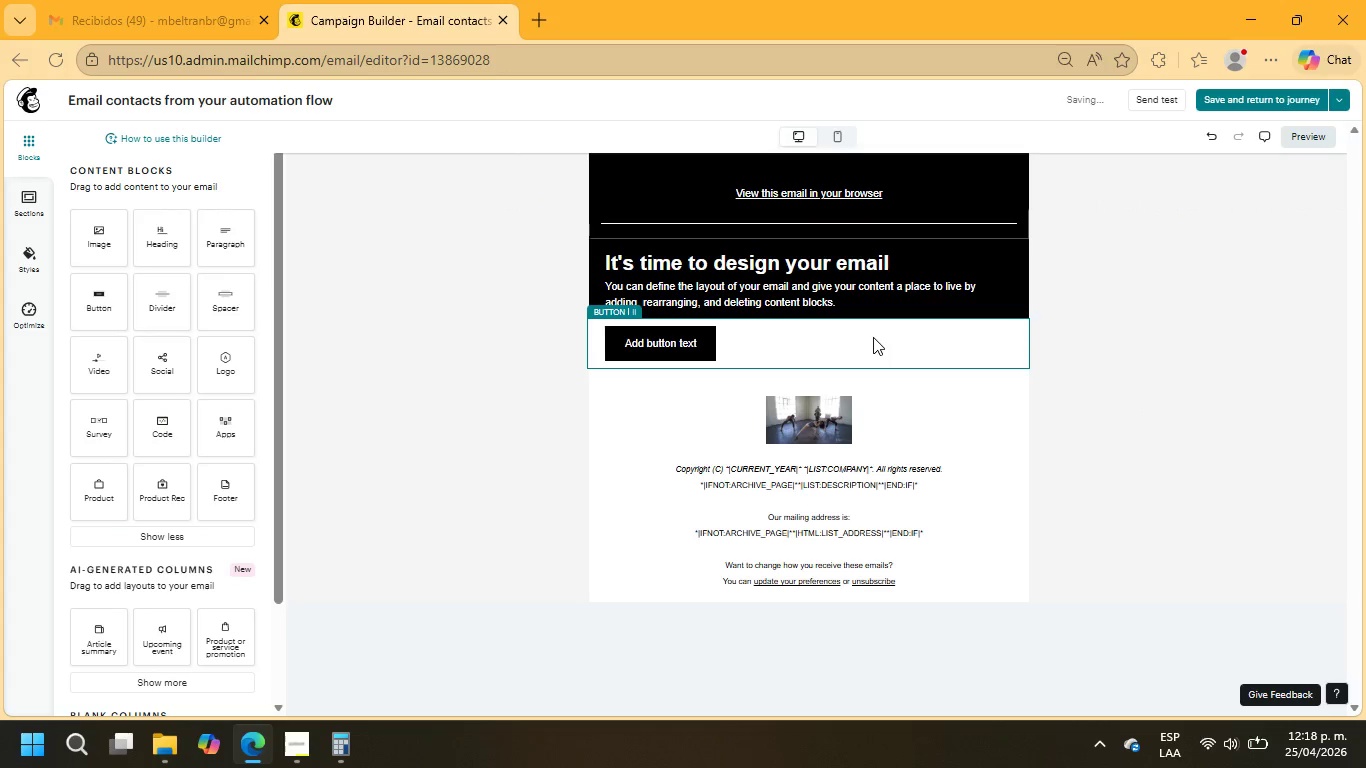 
left_click_drag(start_coordinate=[899, 270], to_coordinate=[552, 266])
 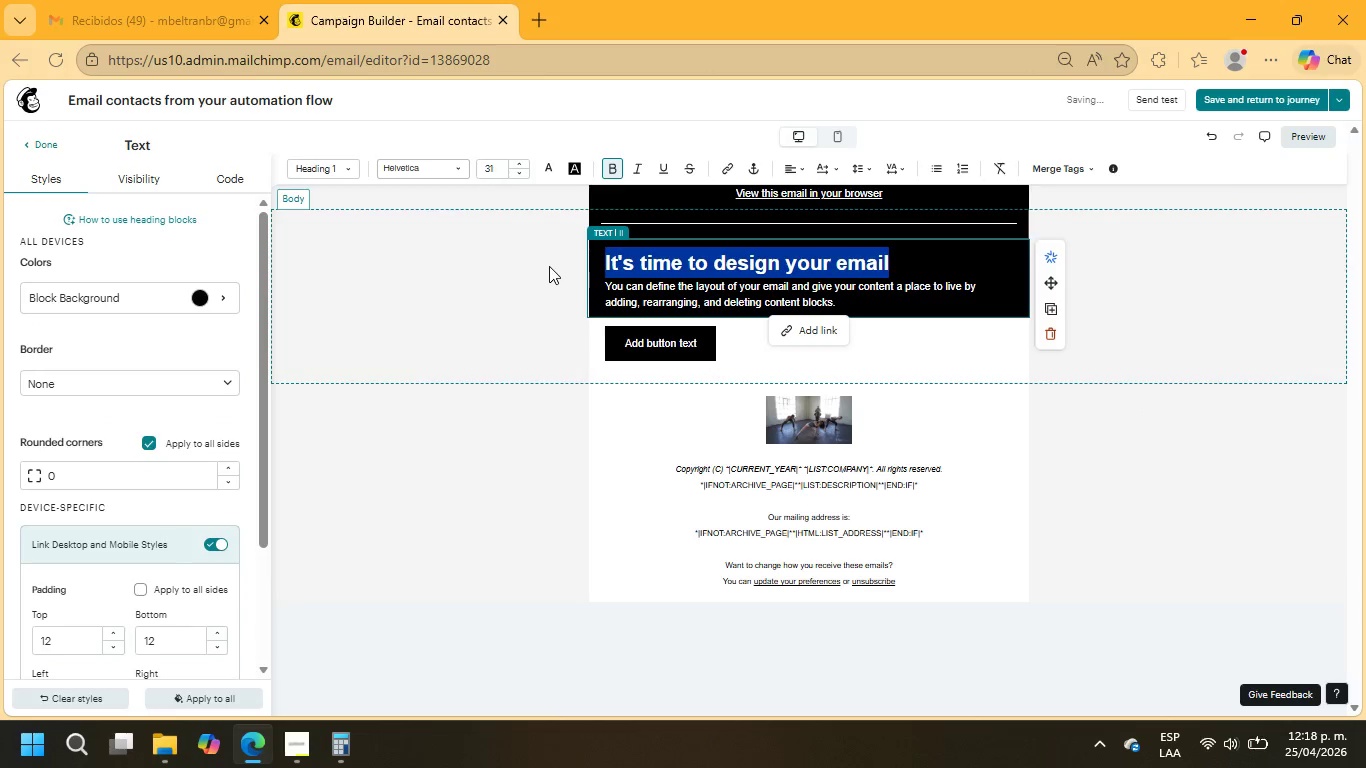 
type(Hi +\FNAME)
 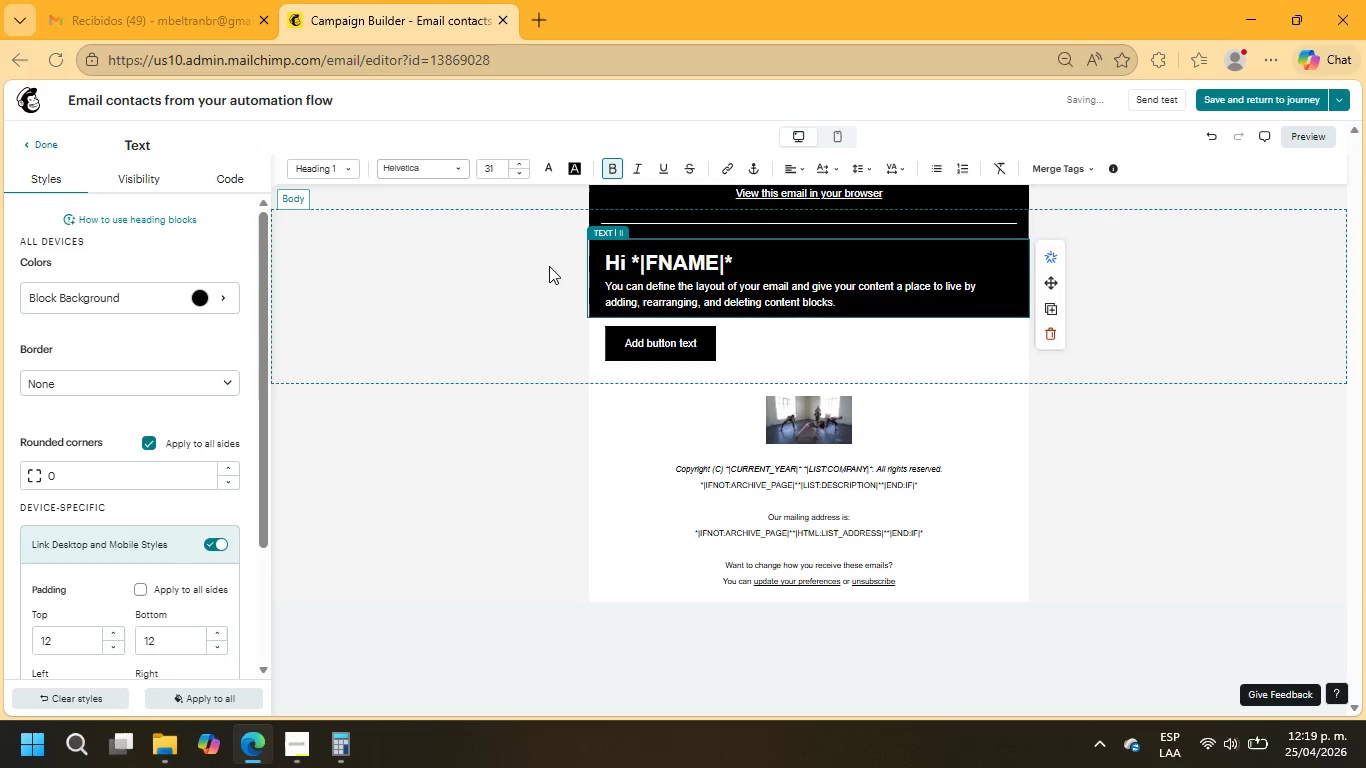 
key(ArrowRight)
 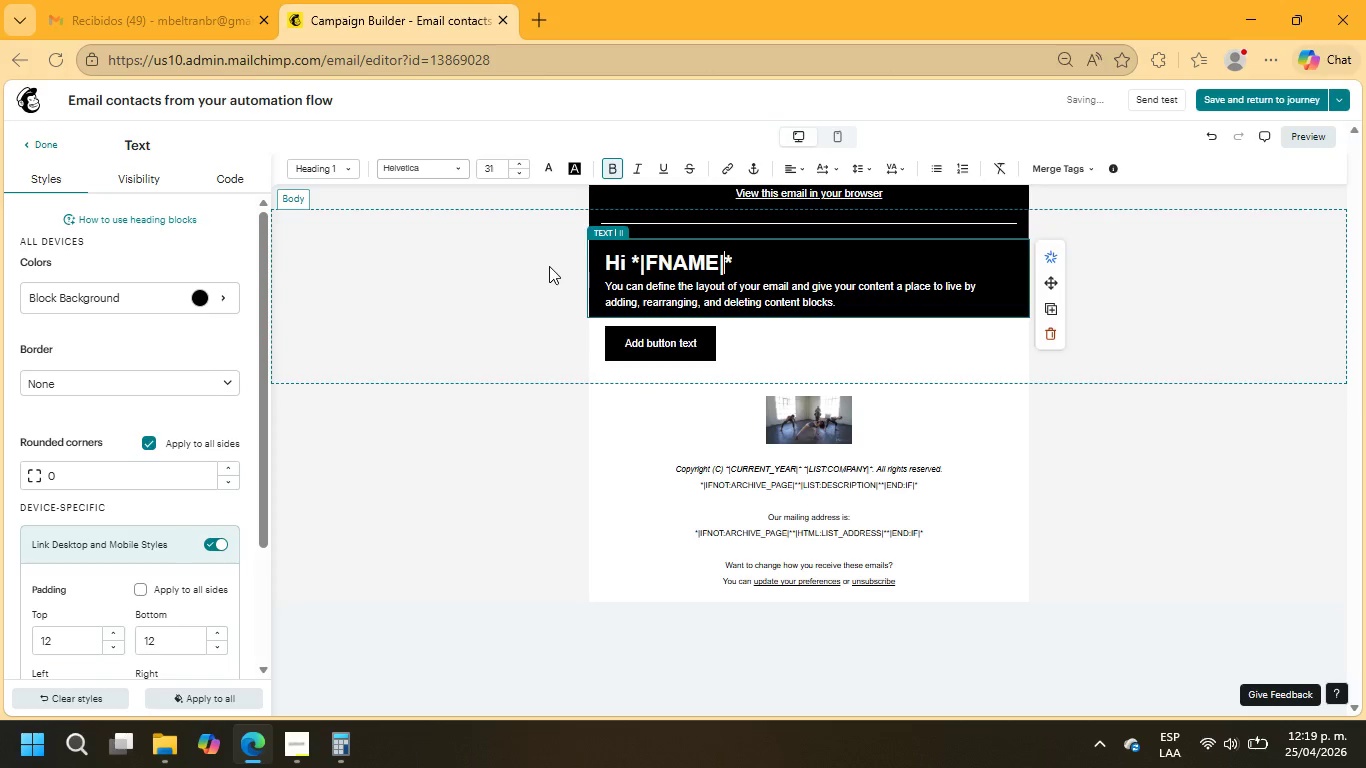 
key(ArrowRight)
 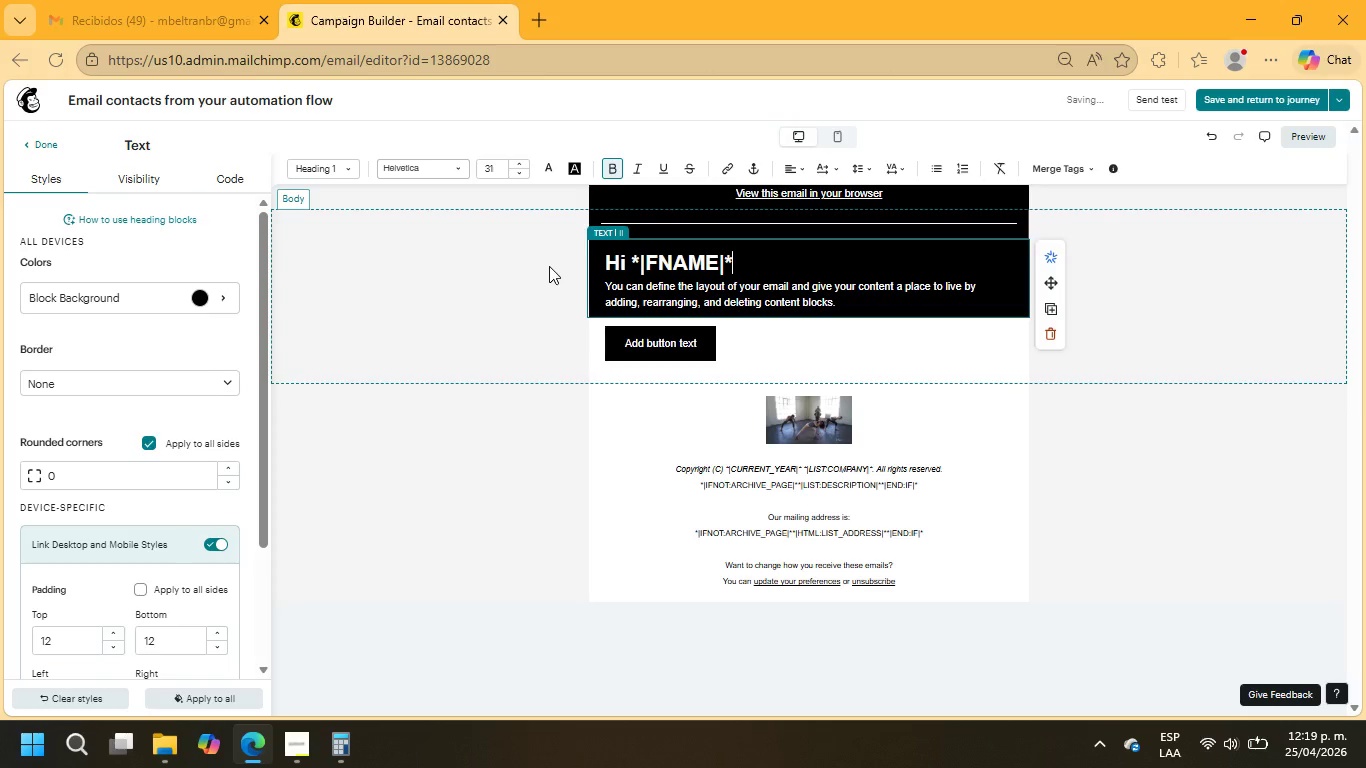 
key(ArrowRight)
 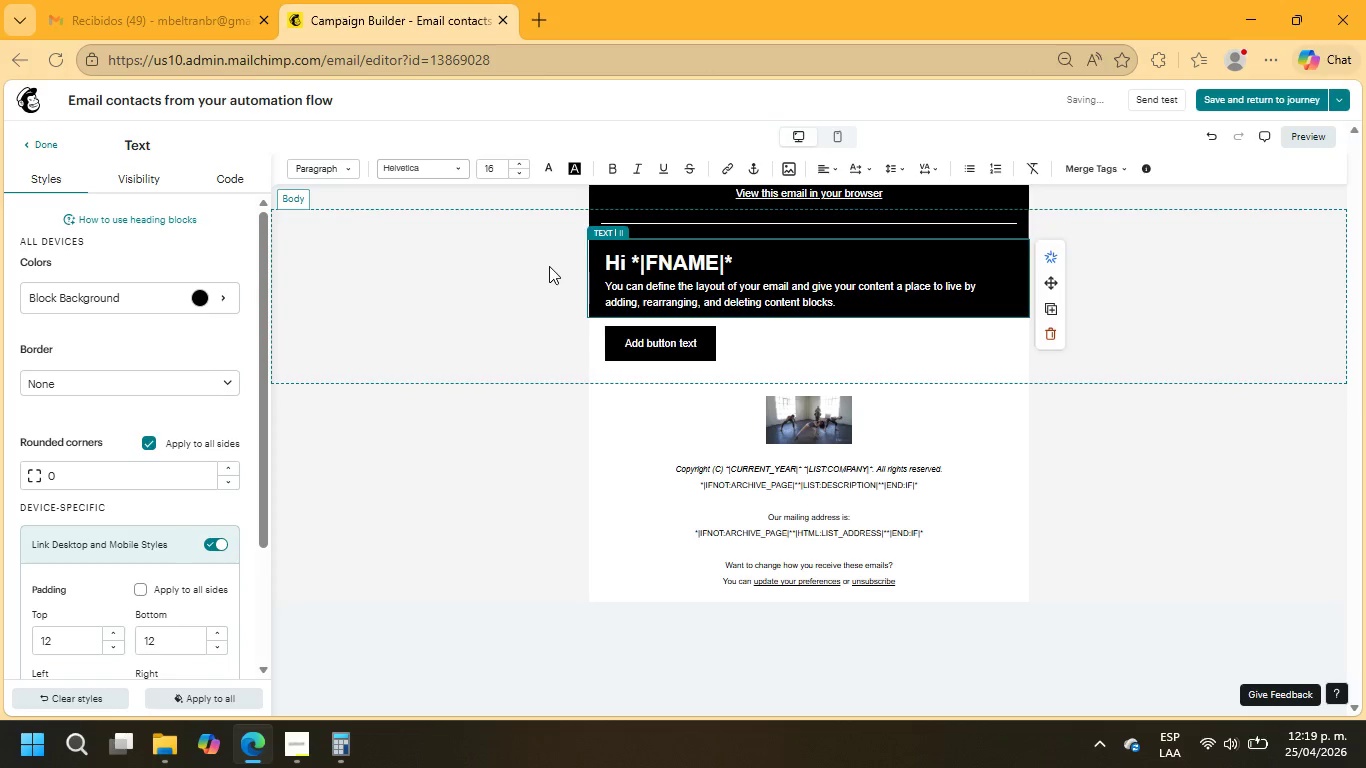 
key(ArrowLeft)
 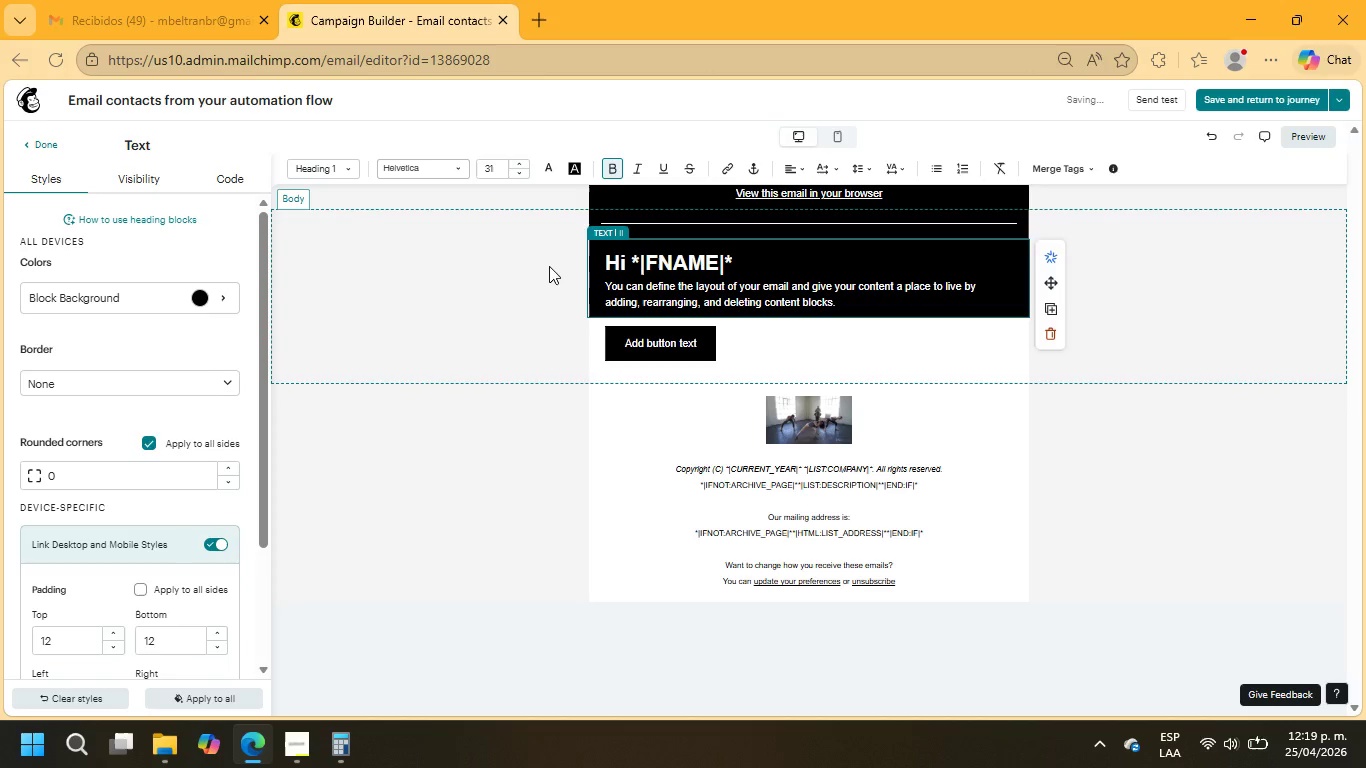 
key(Comma)
 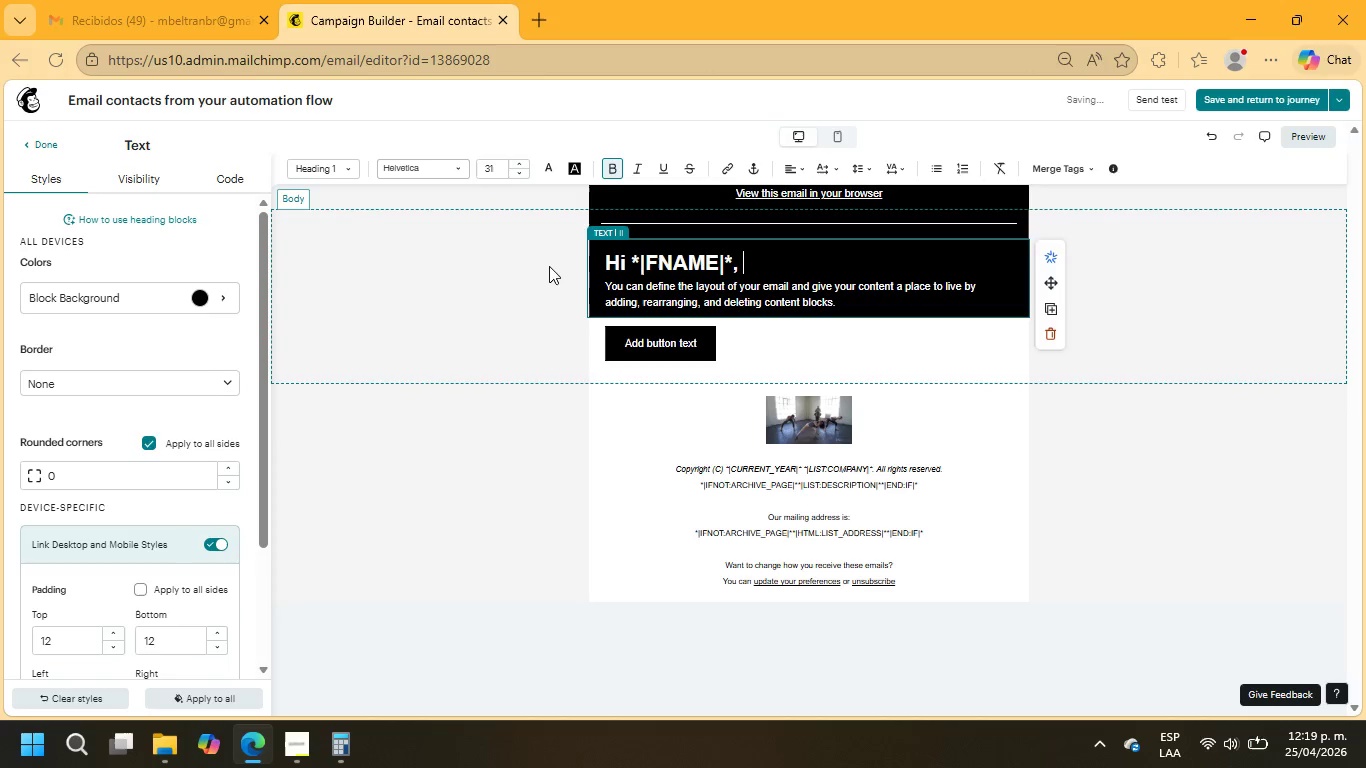 
key(Space)
 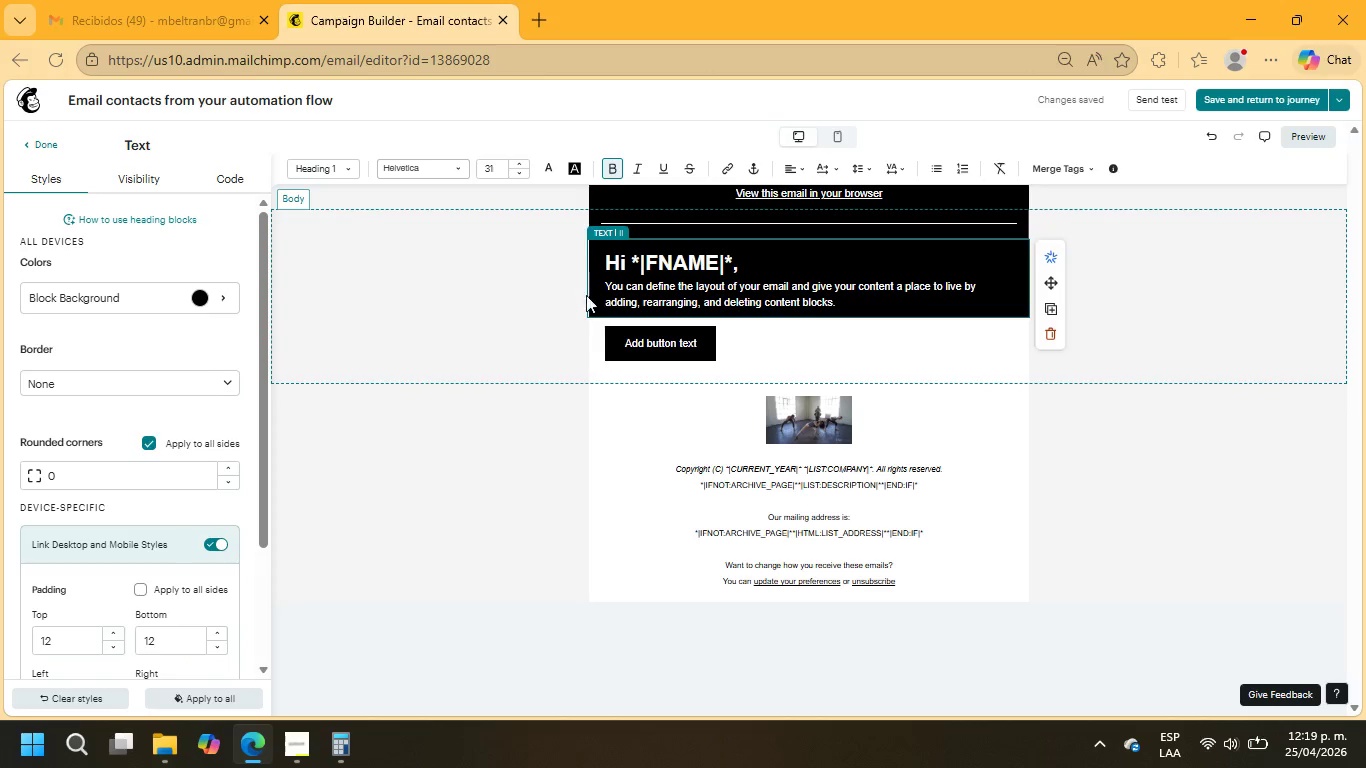 
wait(5.33)
 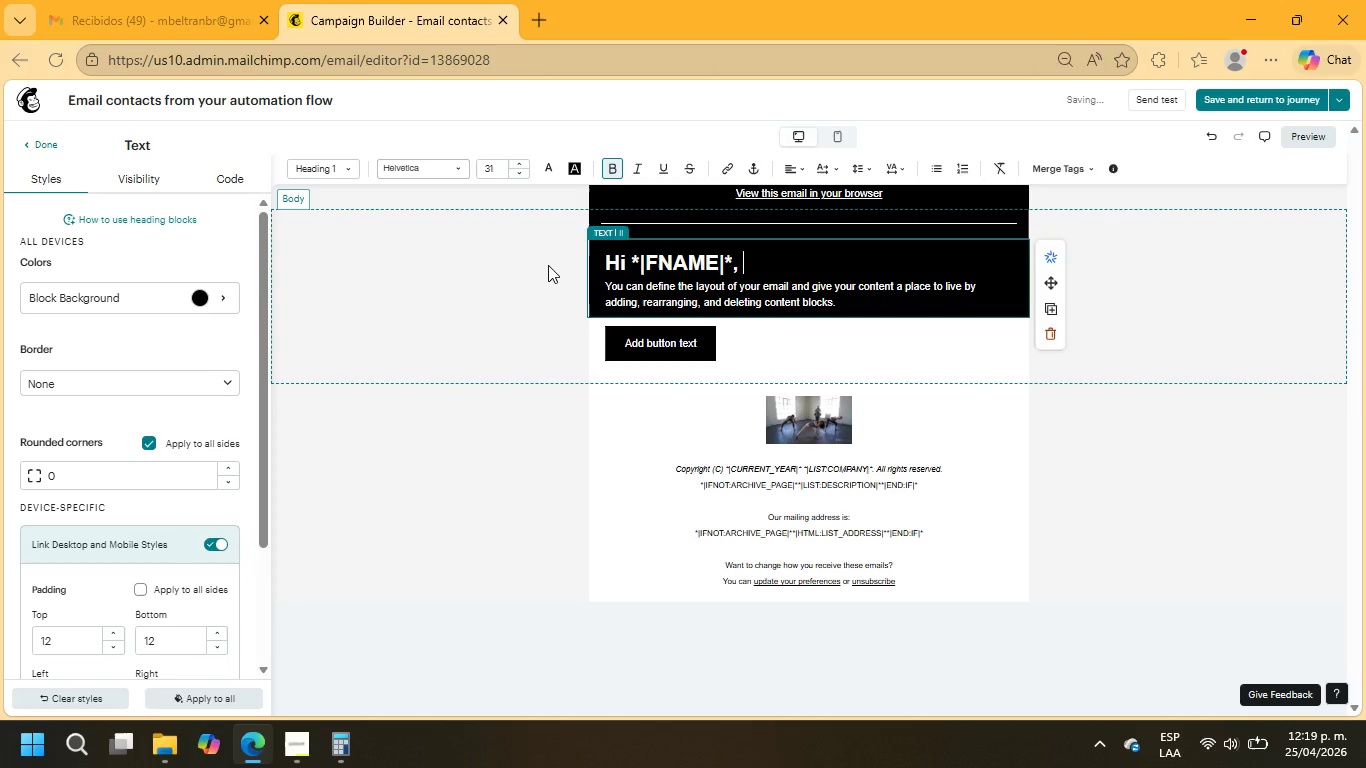 
key(Enter)
 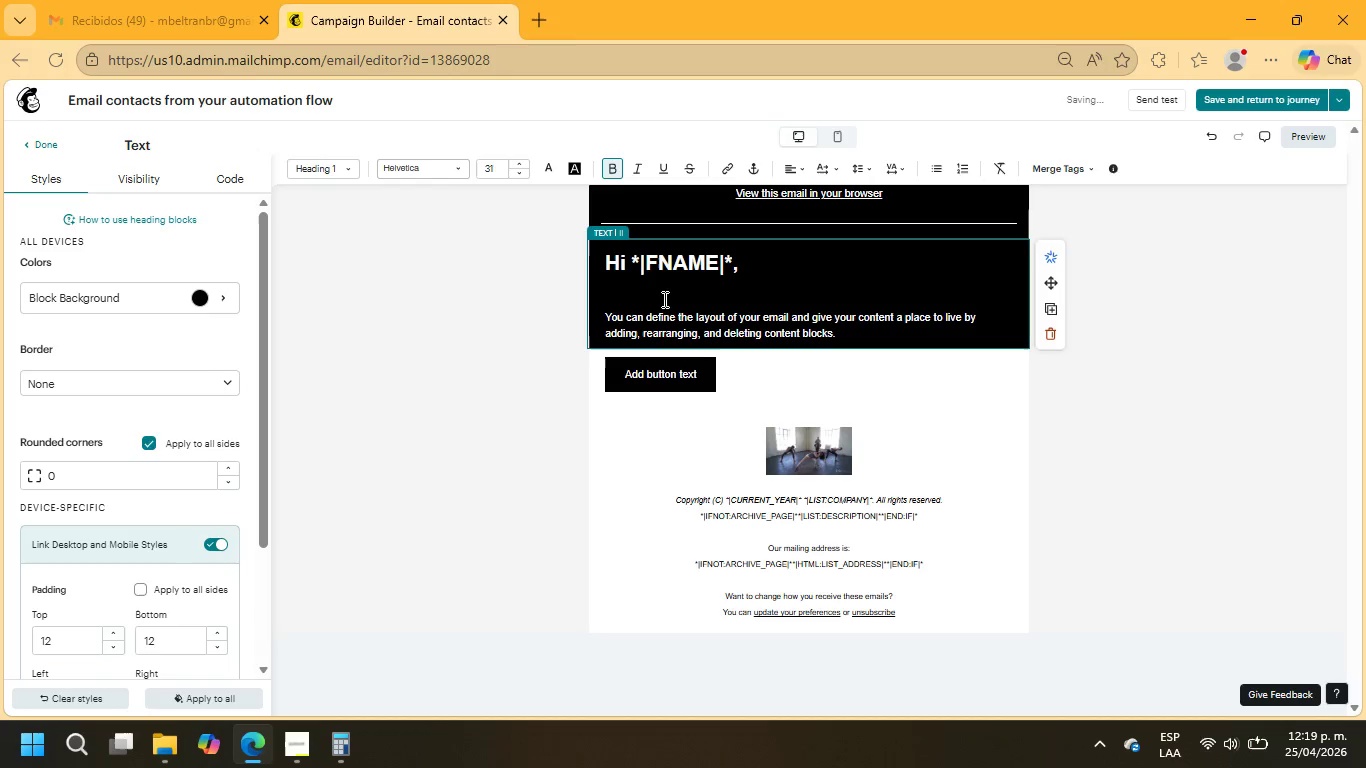 
type(By n)
key(Backspace)
key(Backspace)
key(Backspace)
key(Backspace)
type(bY NOW YOU;VE EXPLORED WHAT FITS YOUR STYLE)
 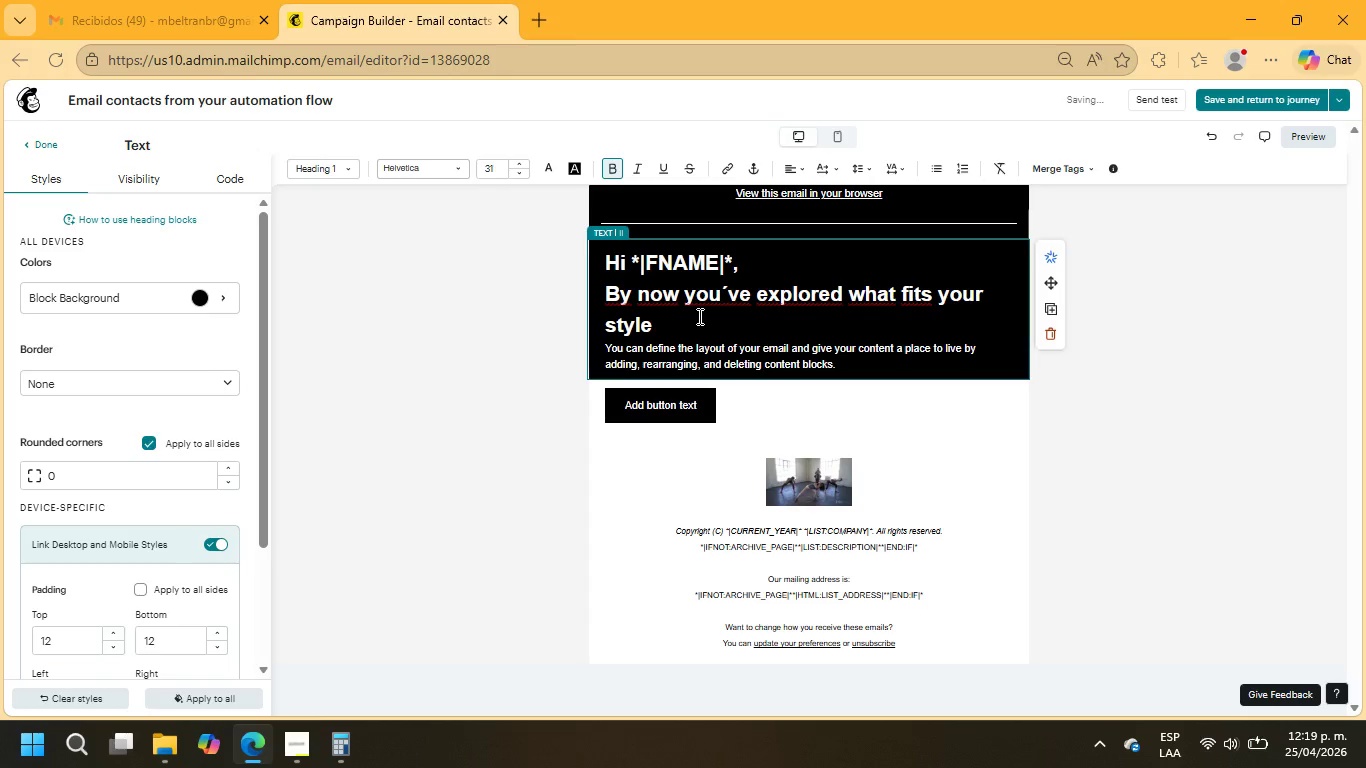 
key(Enter)
 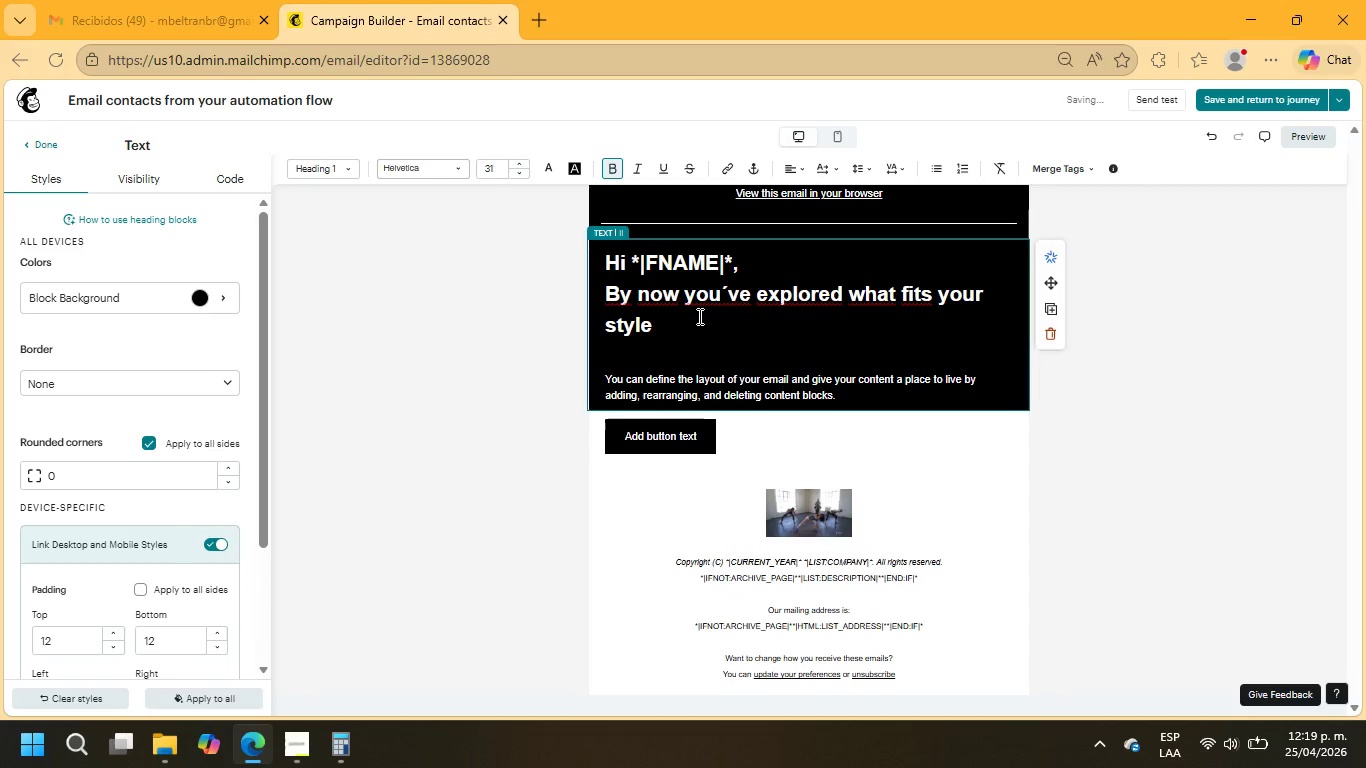 
key(Enter)
 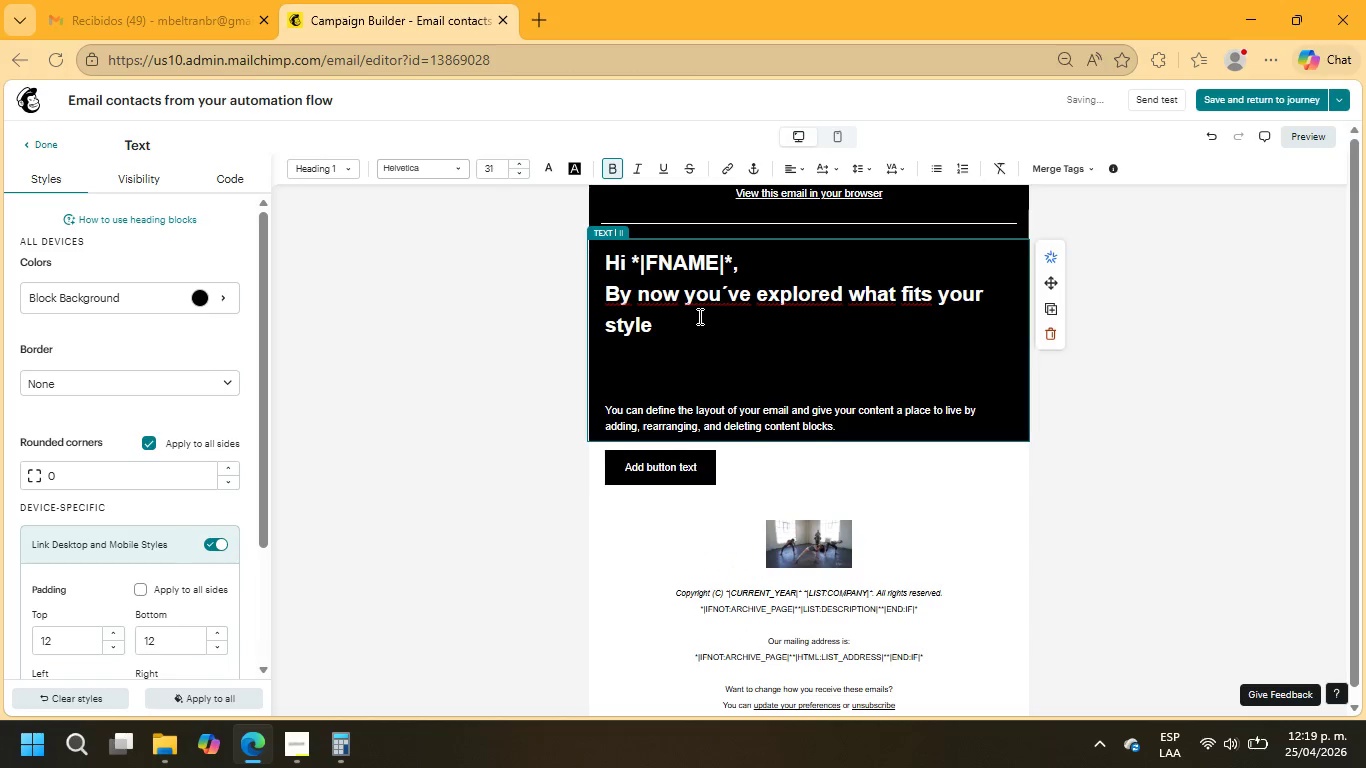 
key(Enter)
 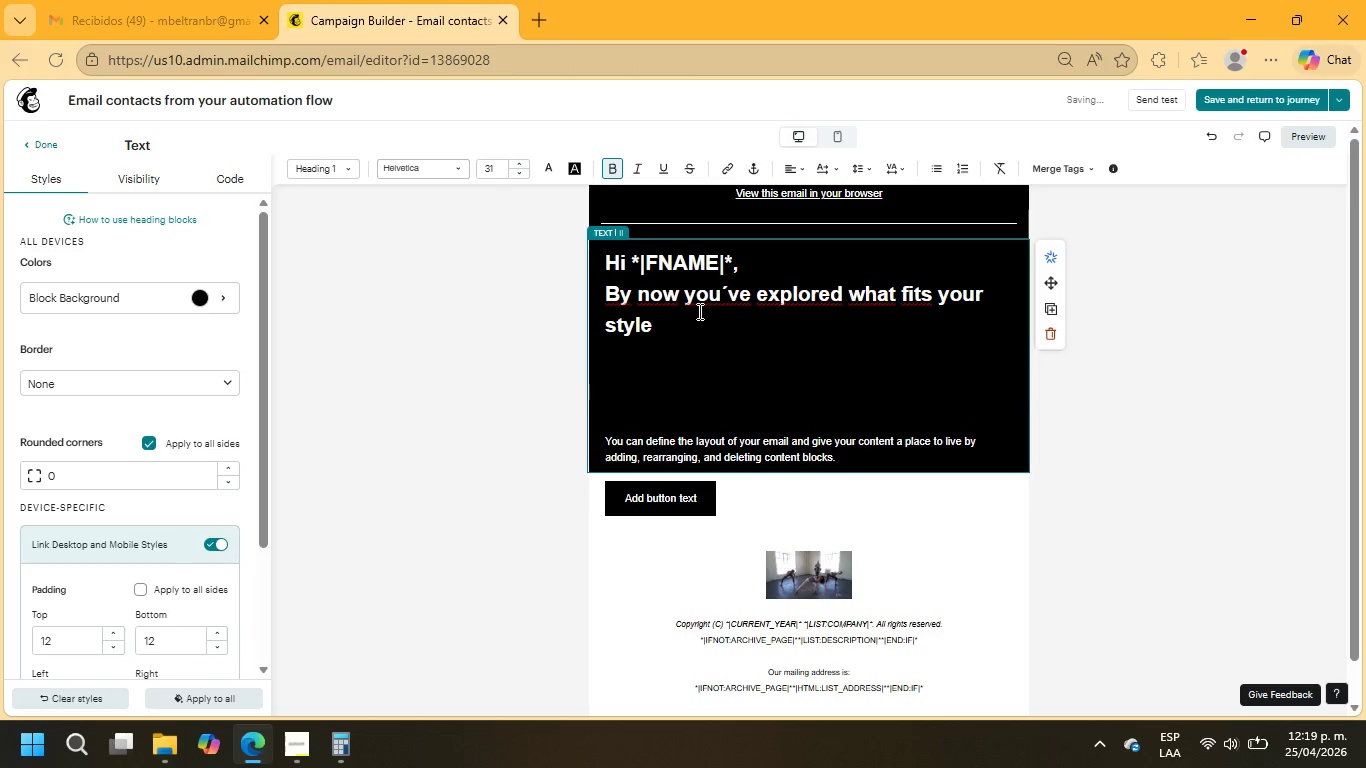 
key(Delete)
 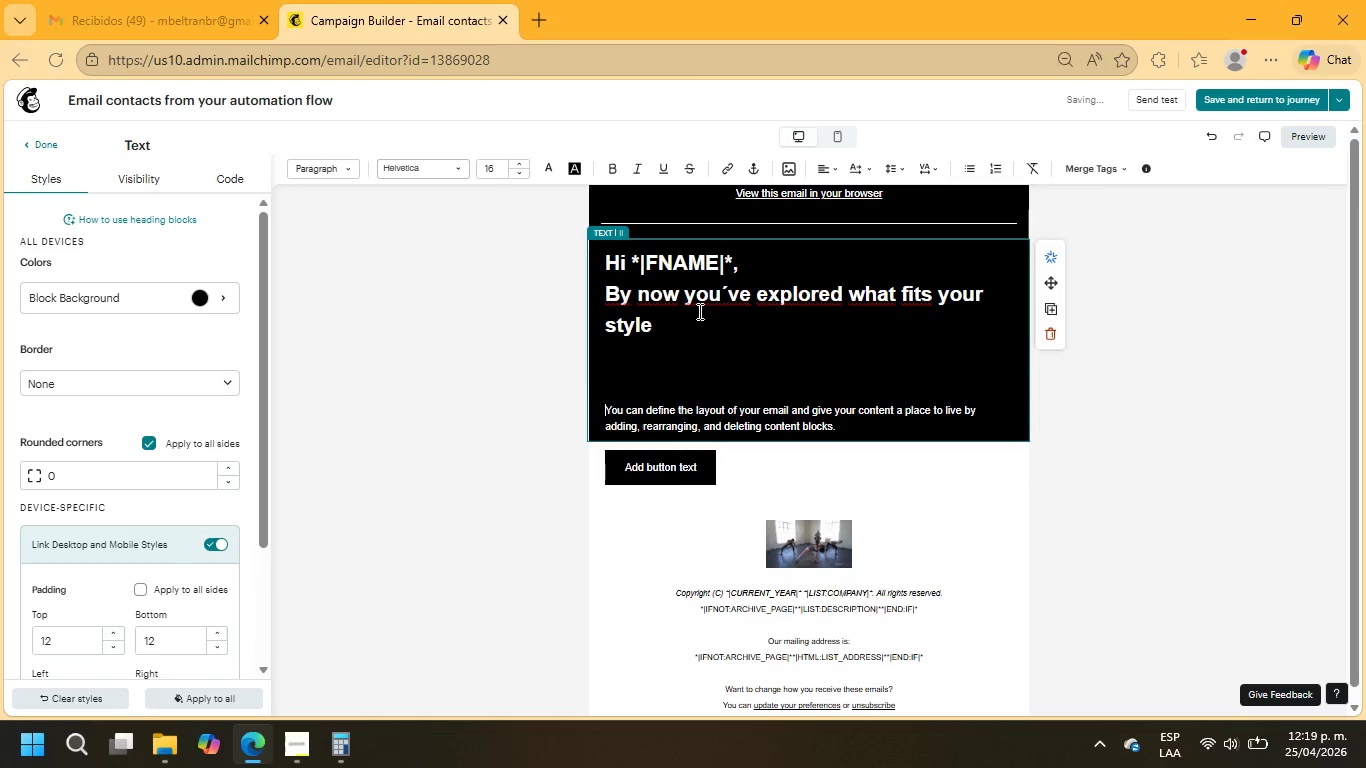 
key(Delete)
 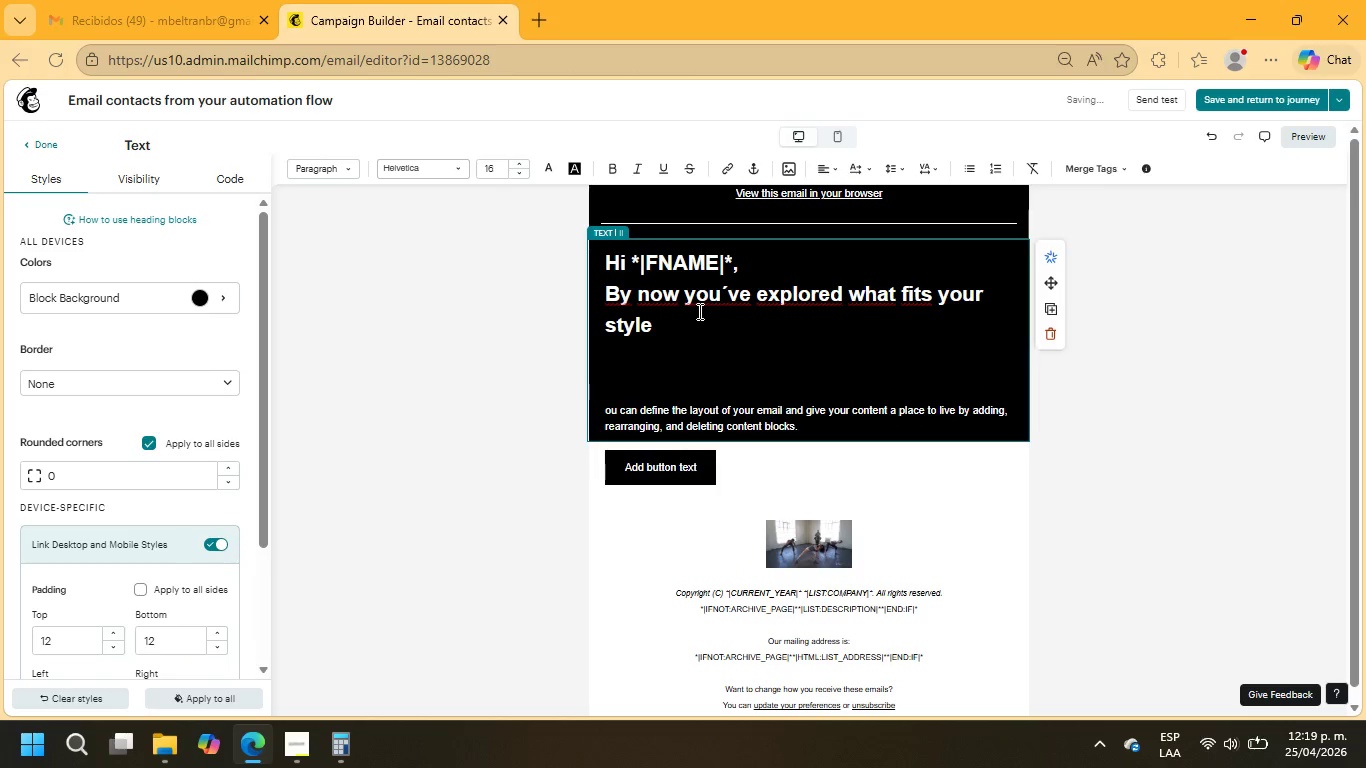 
key(Shift+ShiftRight)
 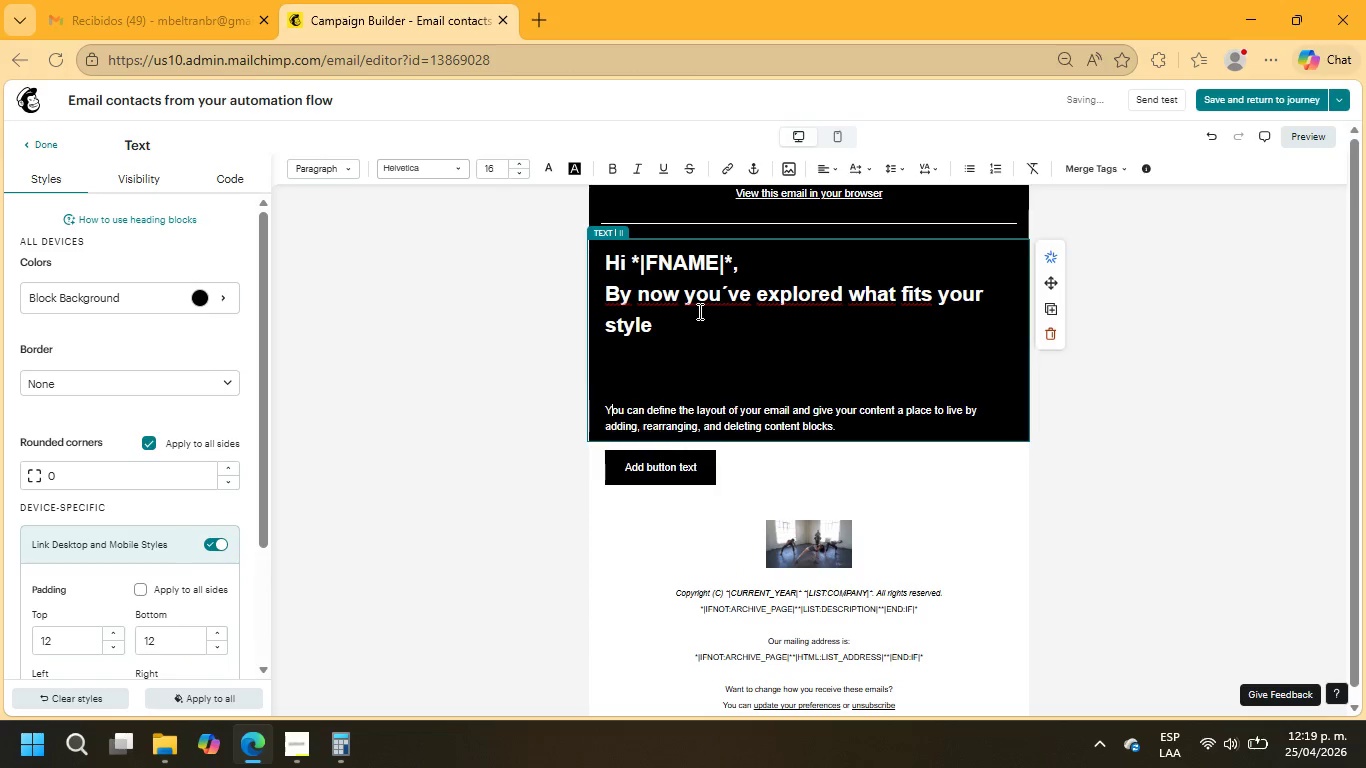 
key(Shift+Y)
 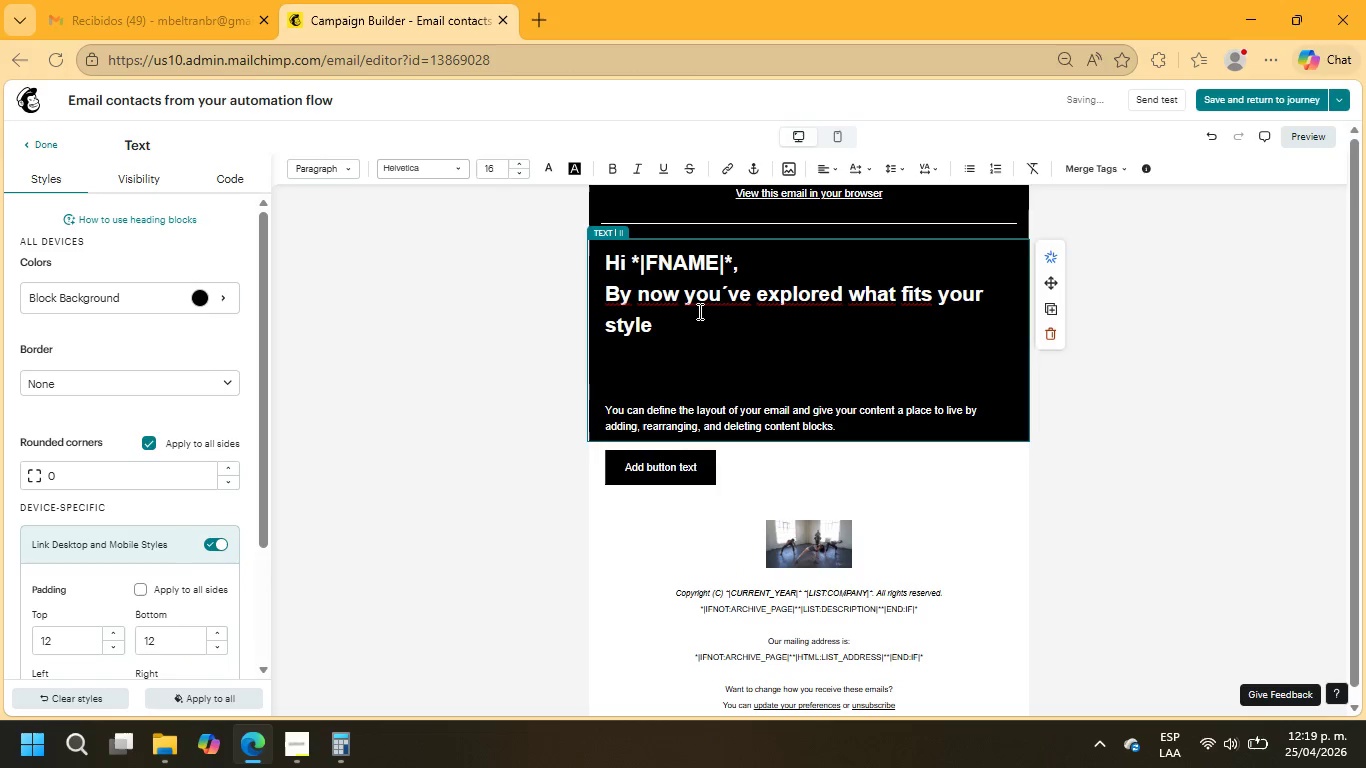 
key(ArrowUp)
 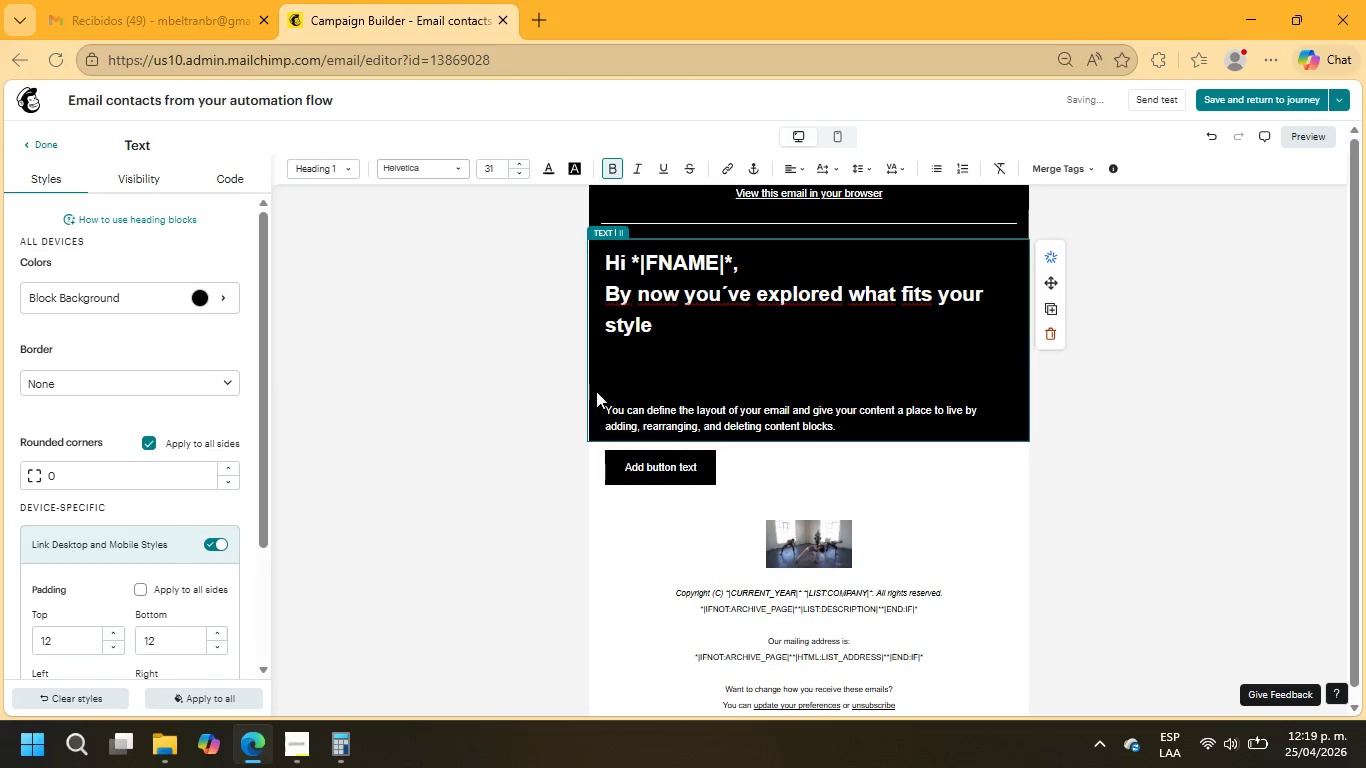 
left_click([605, 400])
 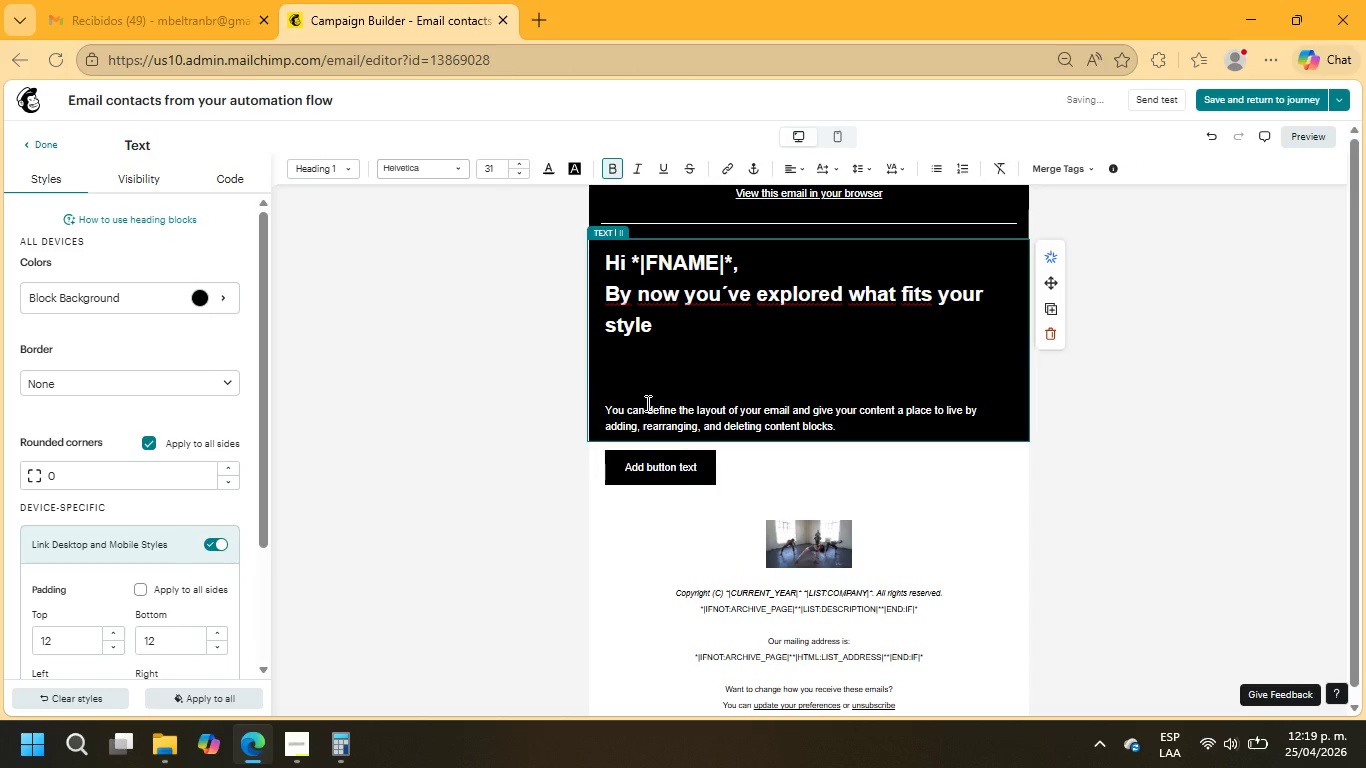 
key(Backspace)
 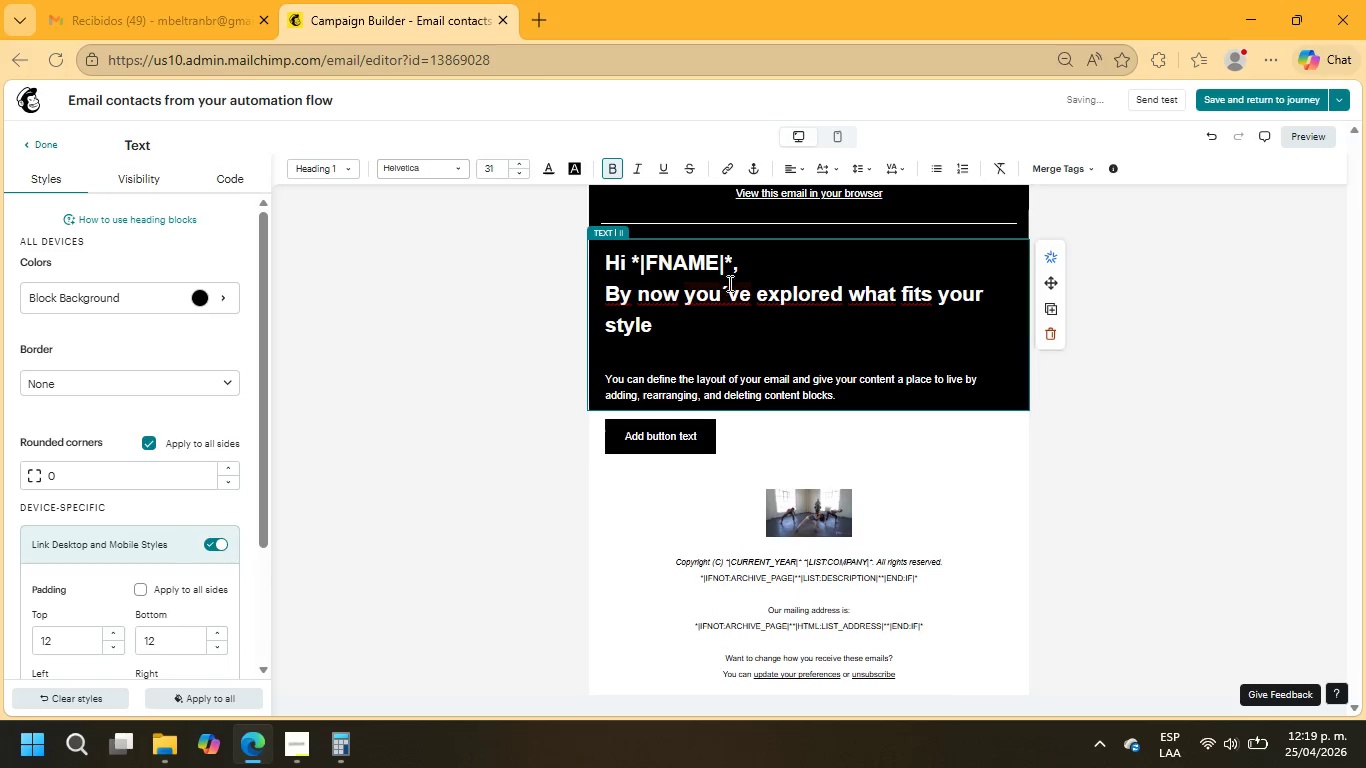 
left_click_drag(start_coordinate=[665, 324], to_coordinate=[593, 298])
 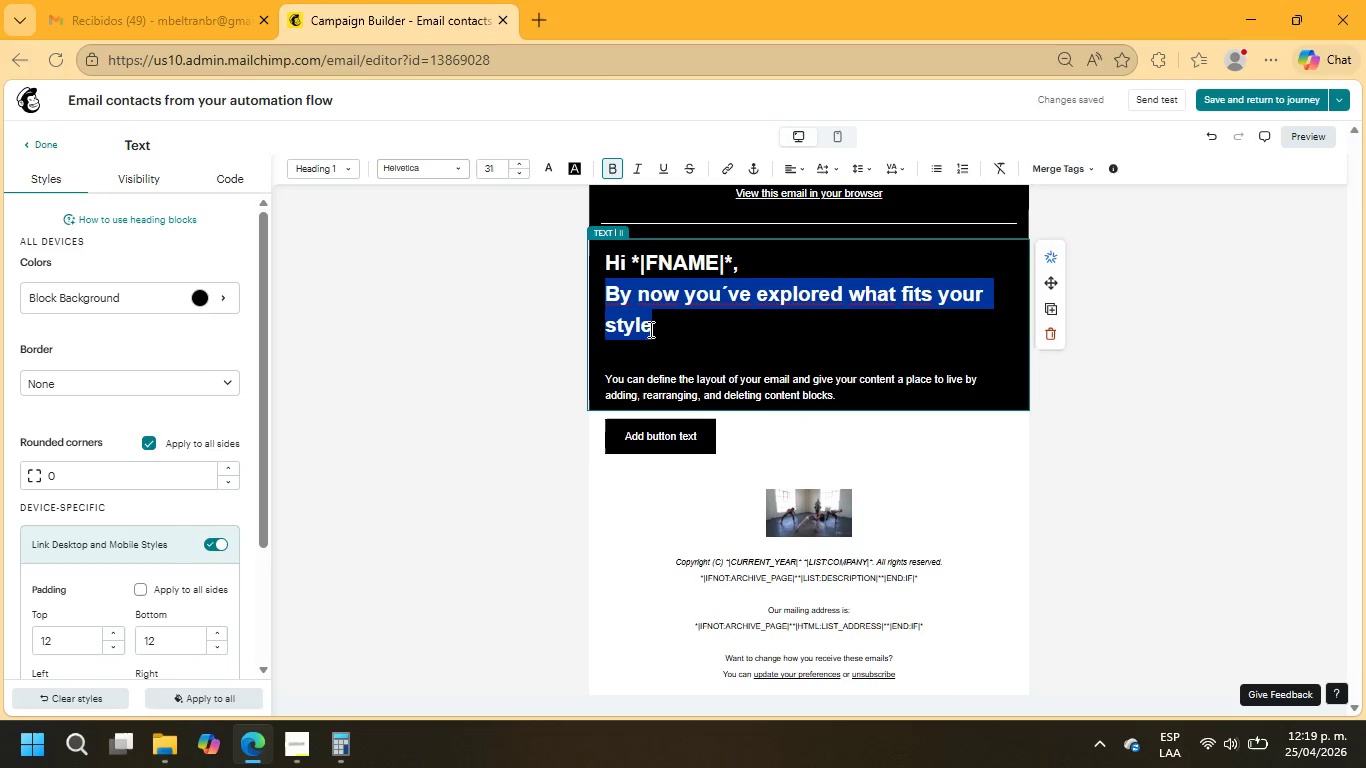 
left_click([655, 328])
 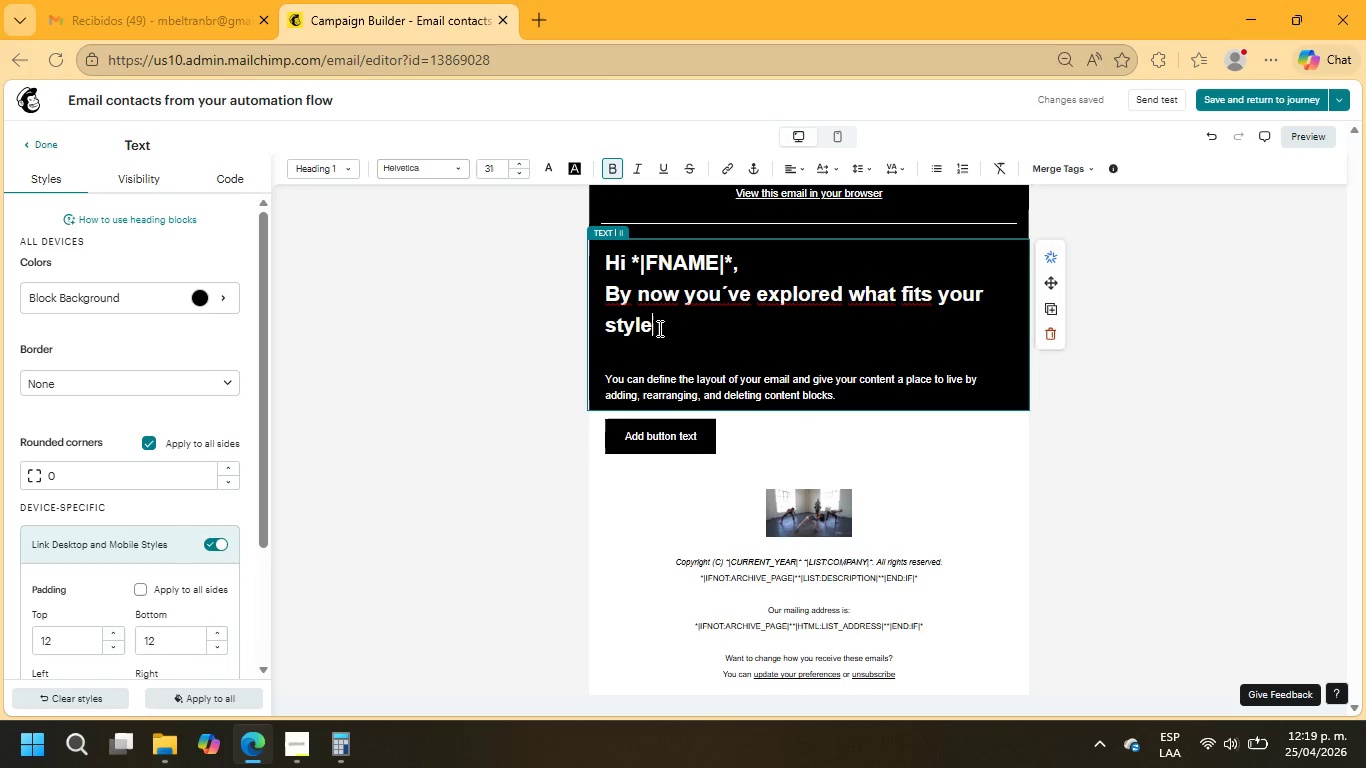 
left_click_drag(start_coordinate=[658, 328], to_coordinate=[594, 251])
 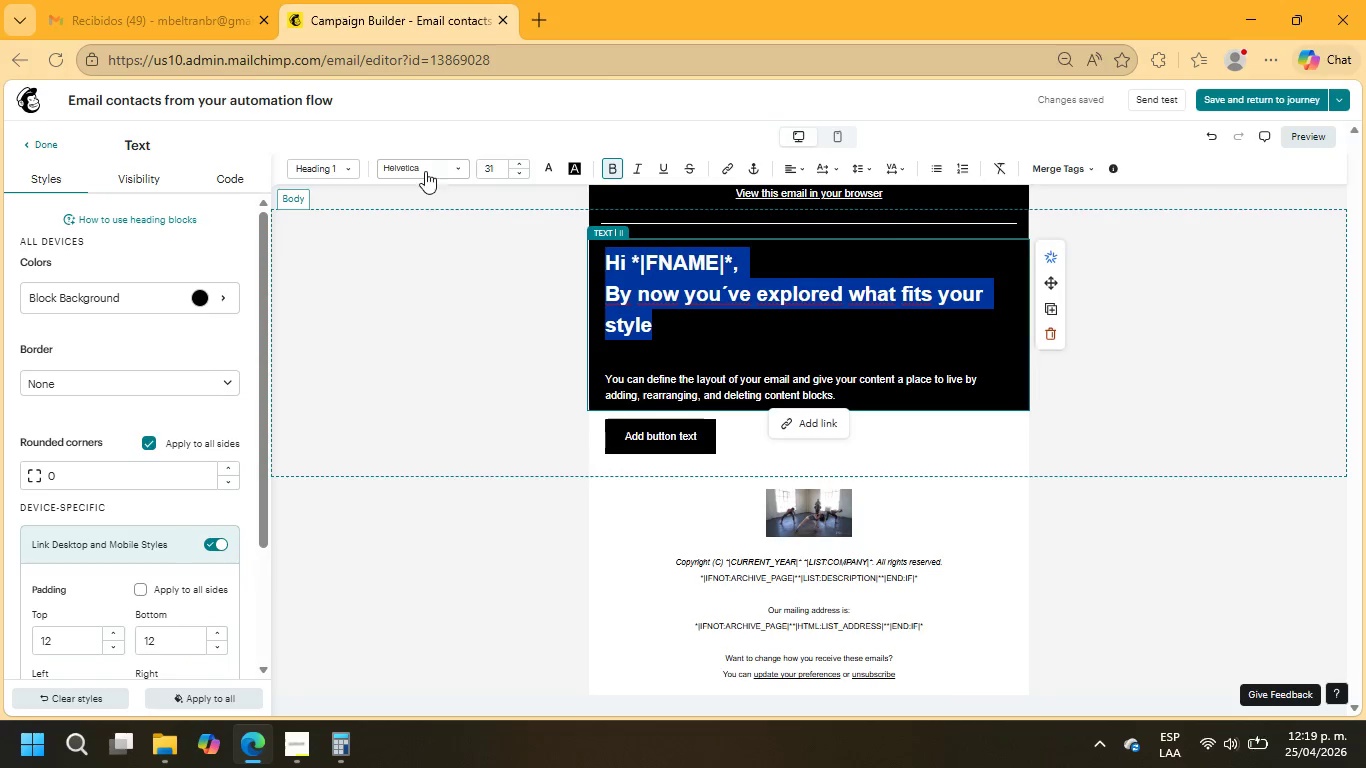 
left_click([425, 170])
 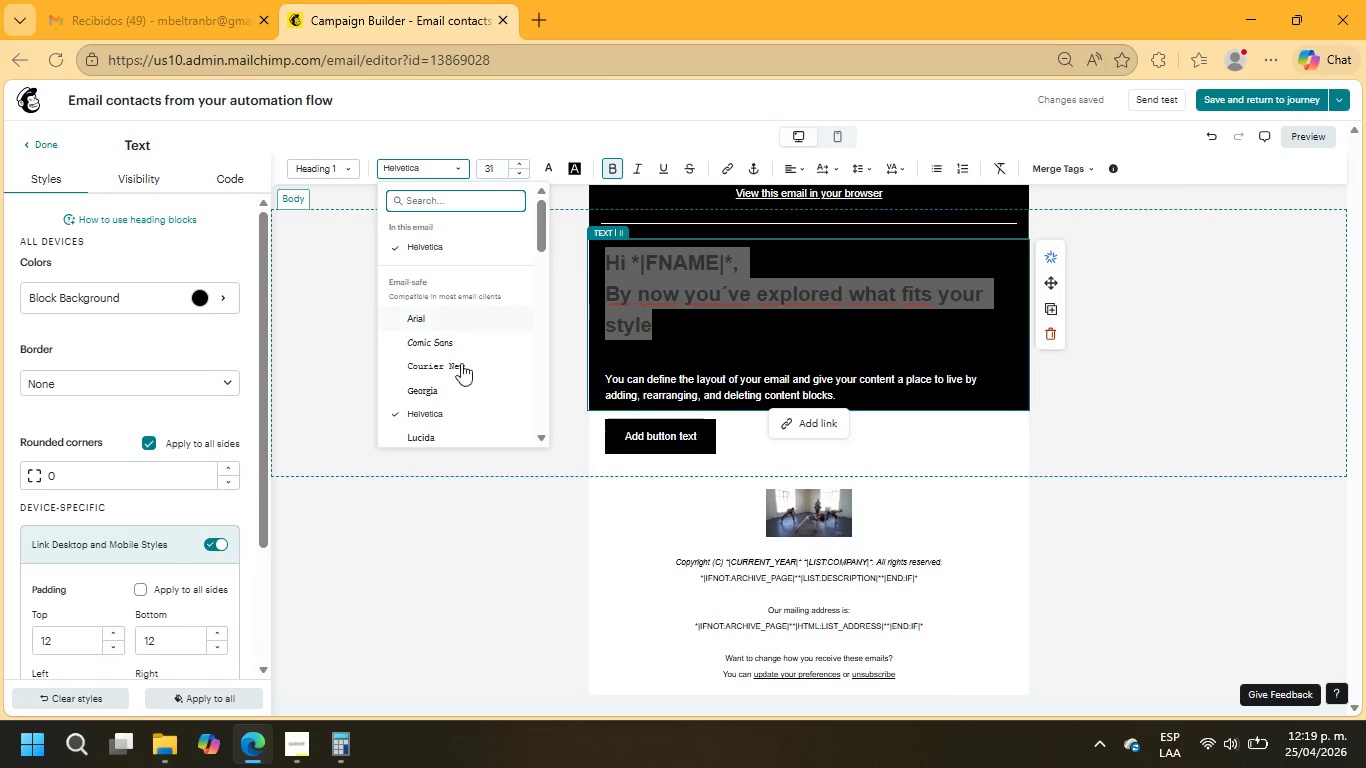 
scroll: coordinate [463, 368], scroll_direction: down, amount: 4.0
 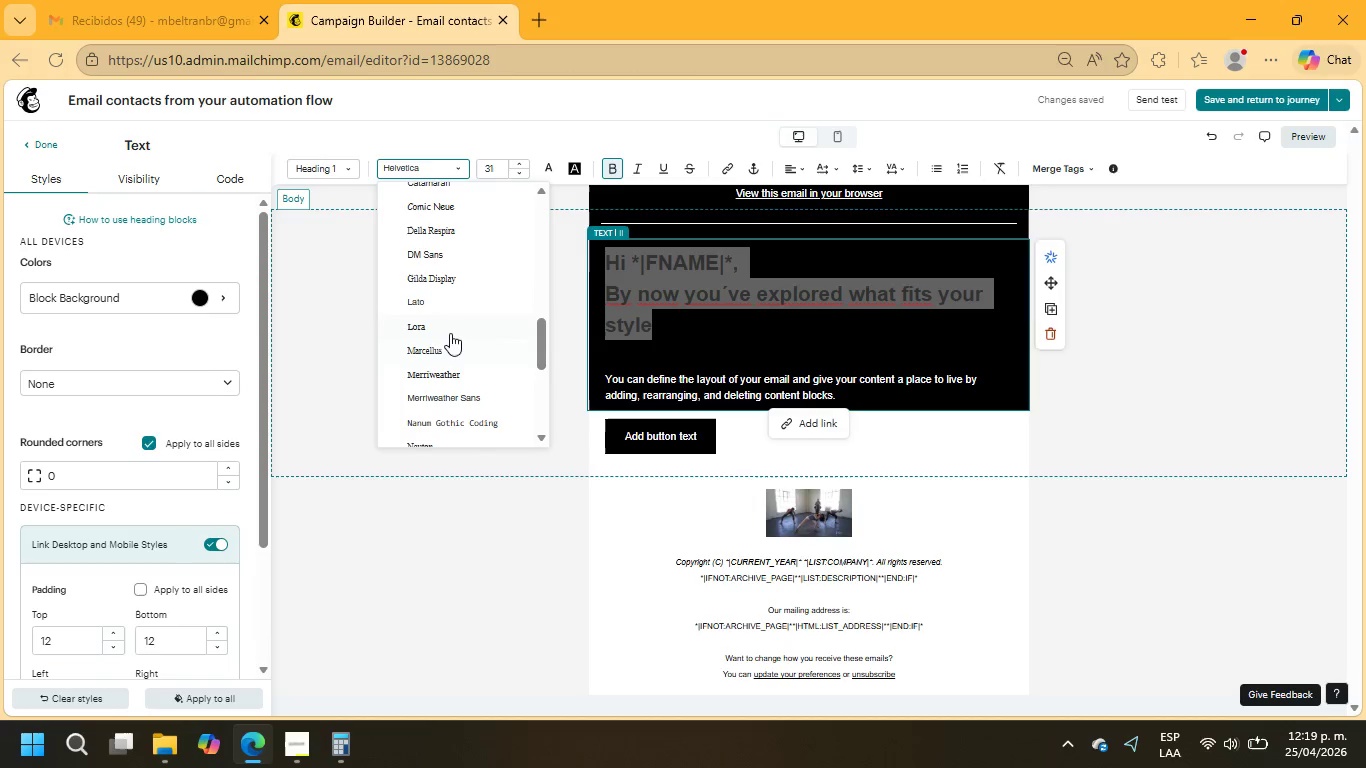 
left_click([448, 347])
 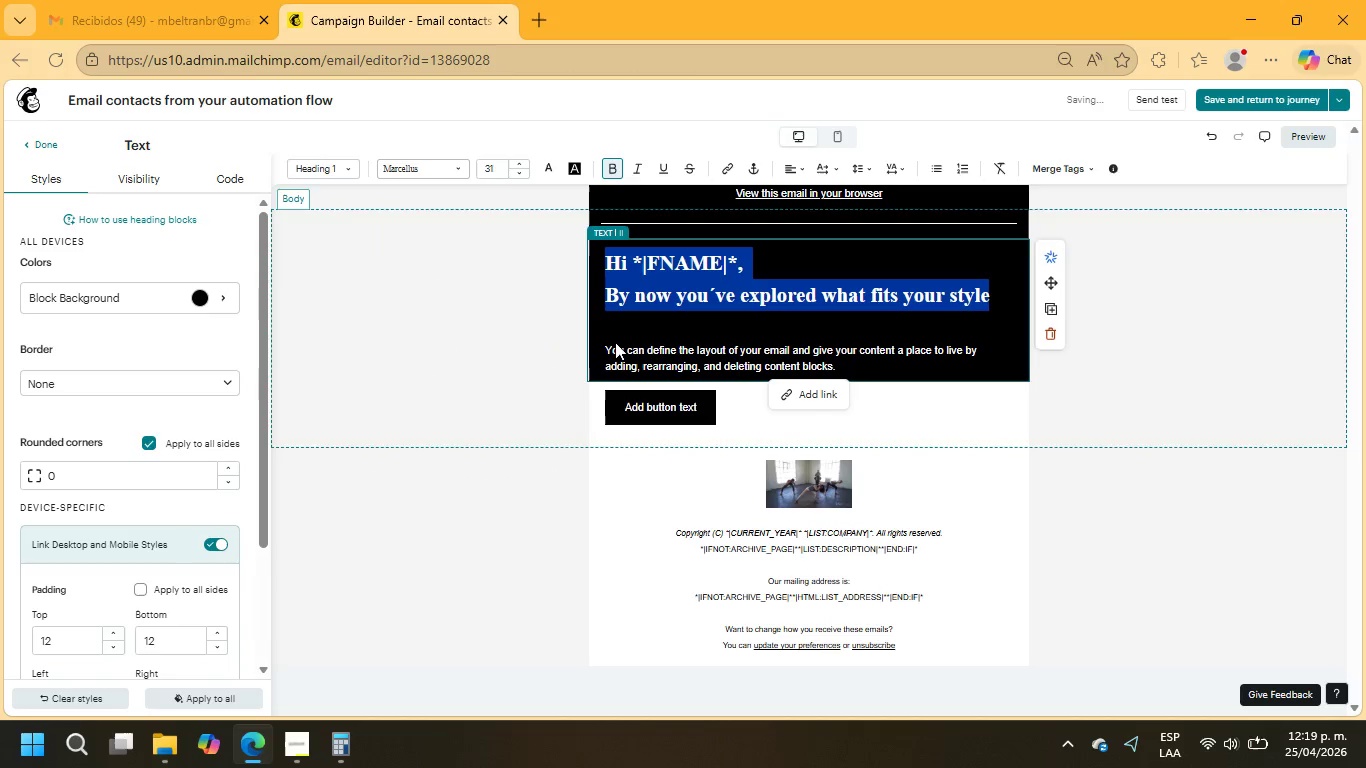 
left_click([762, 310])
 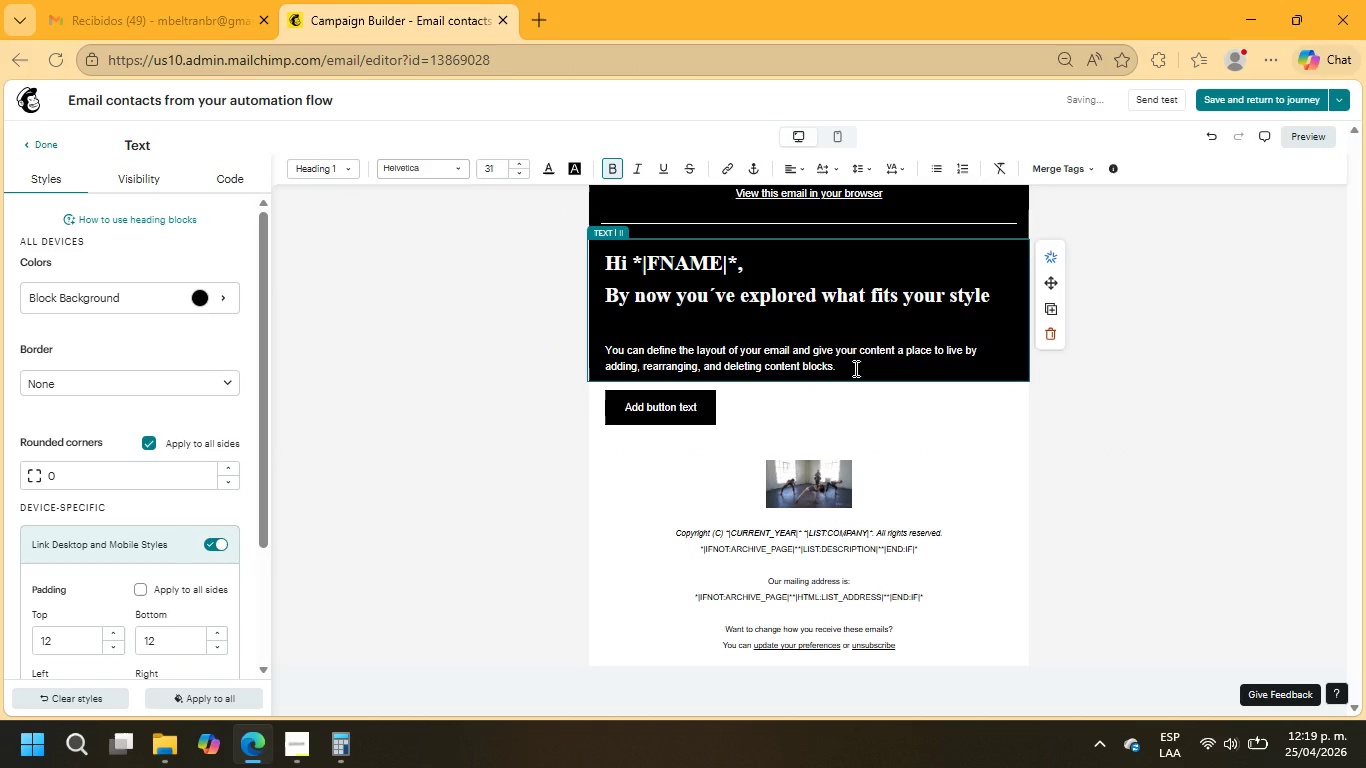 
left_click([854, 368])
 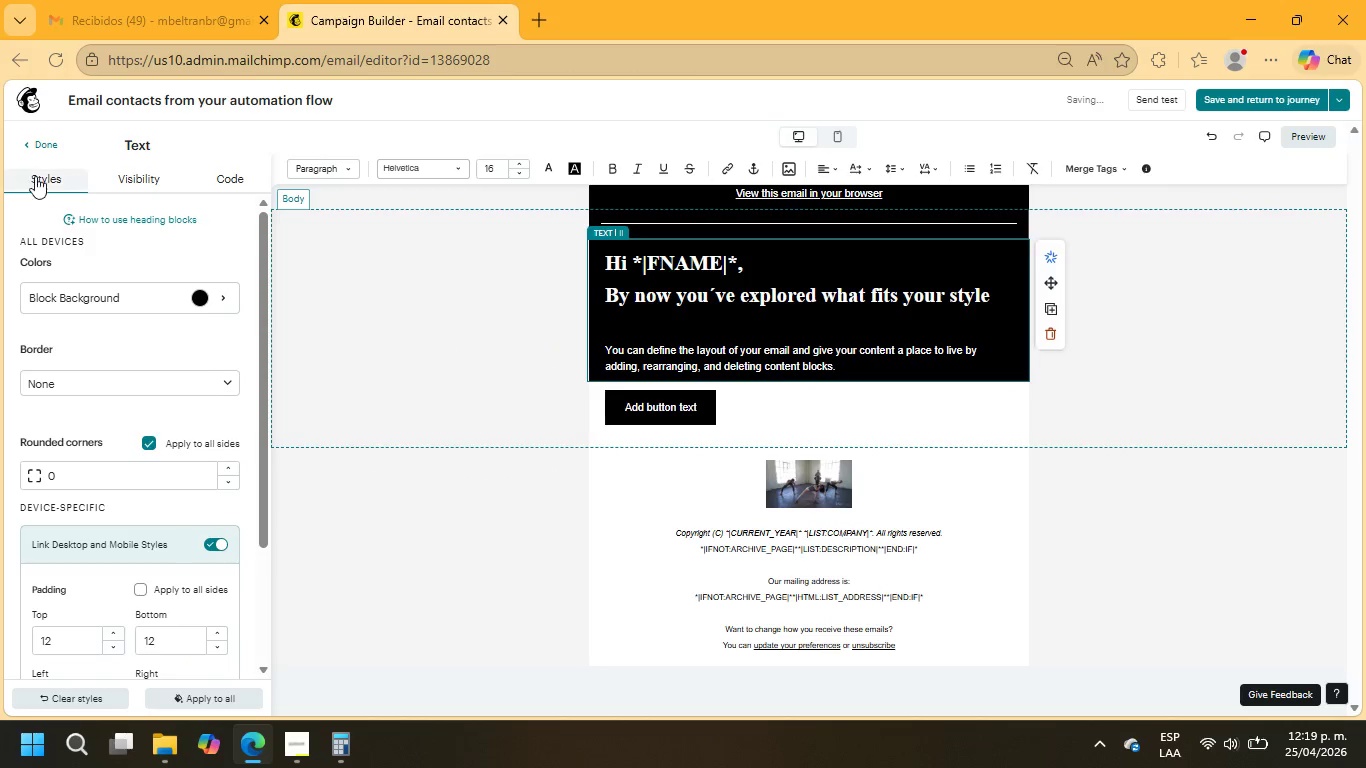 
left_click([43, 143])
 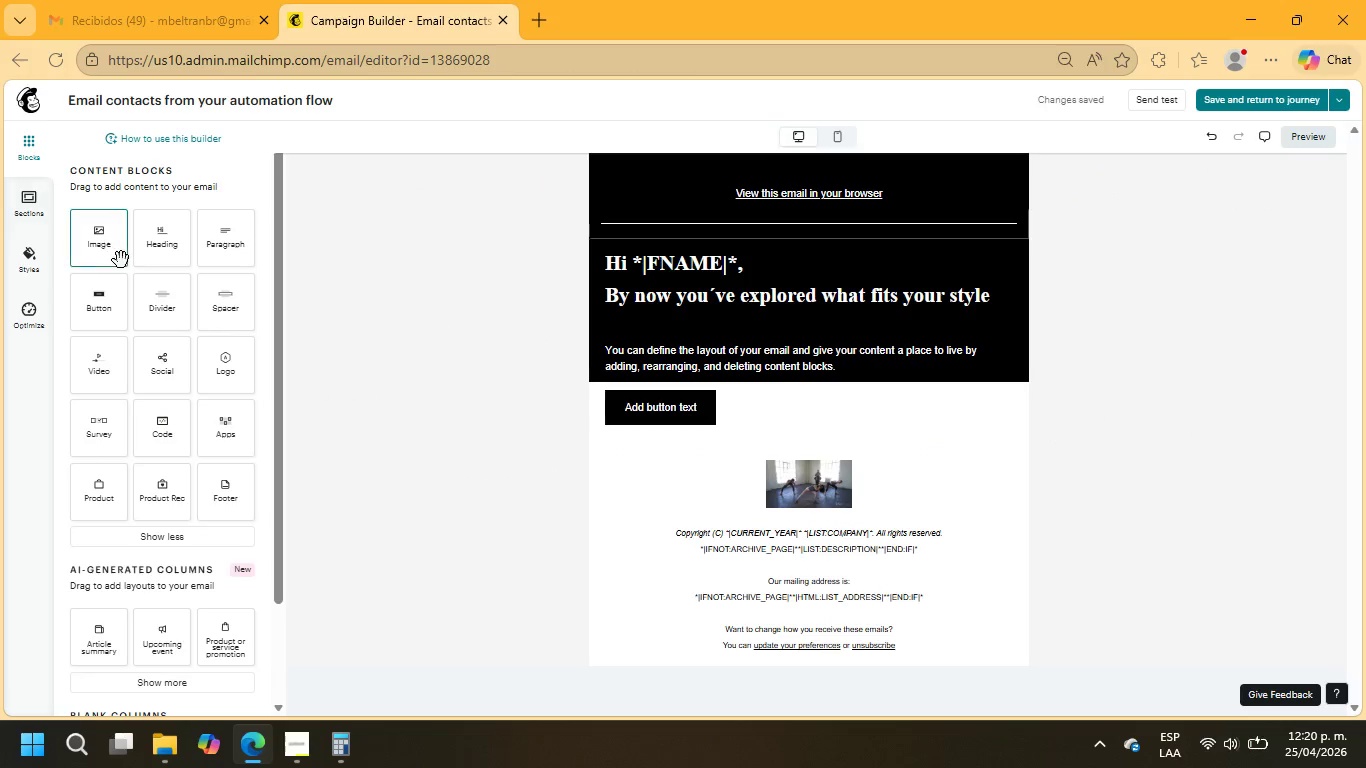 
left_click_drag(start_coordinate=[111, 251], to_coordinate=[981, 408])
 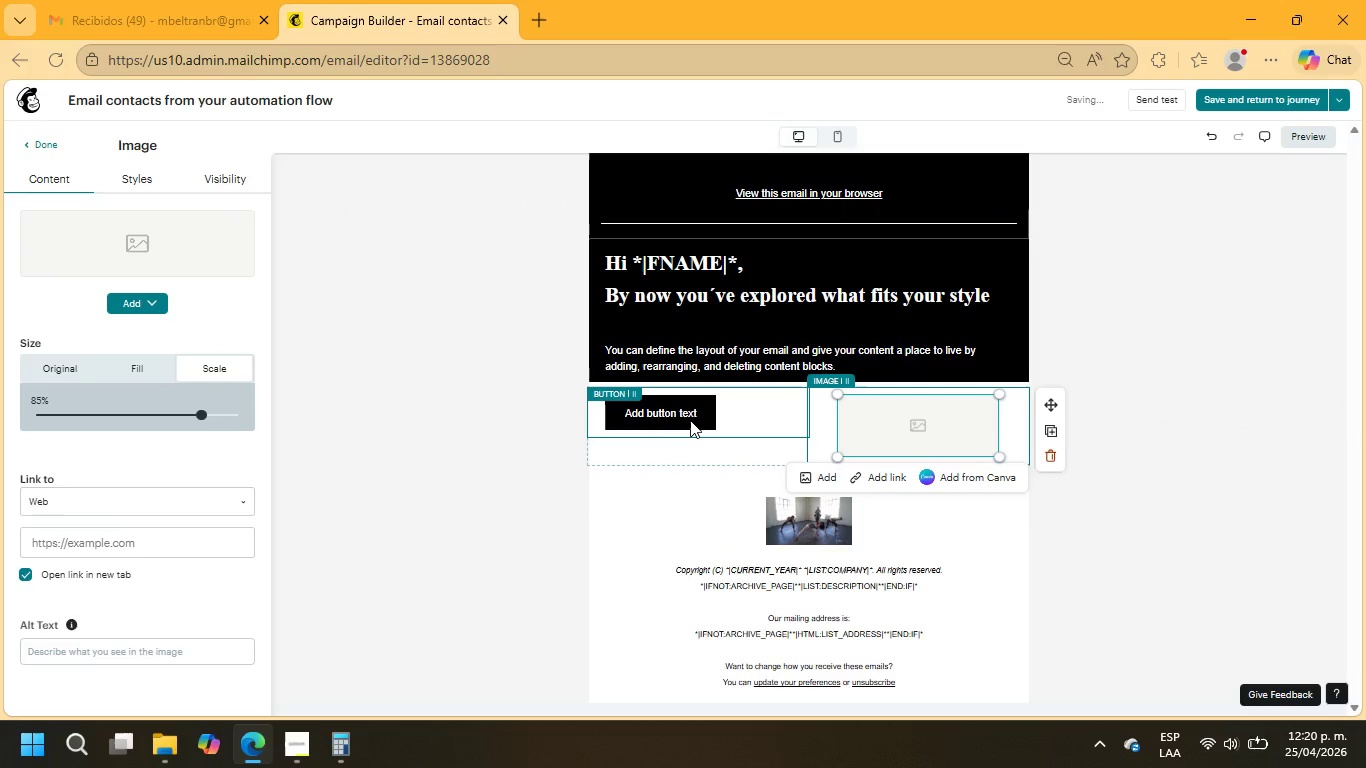 
left_click([689, 419])
 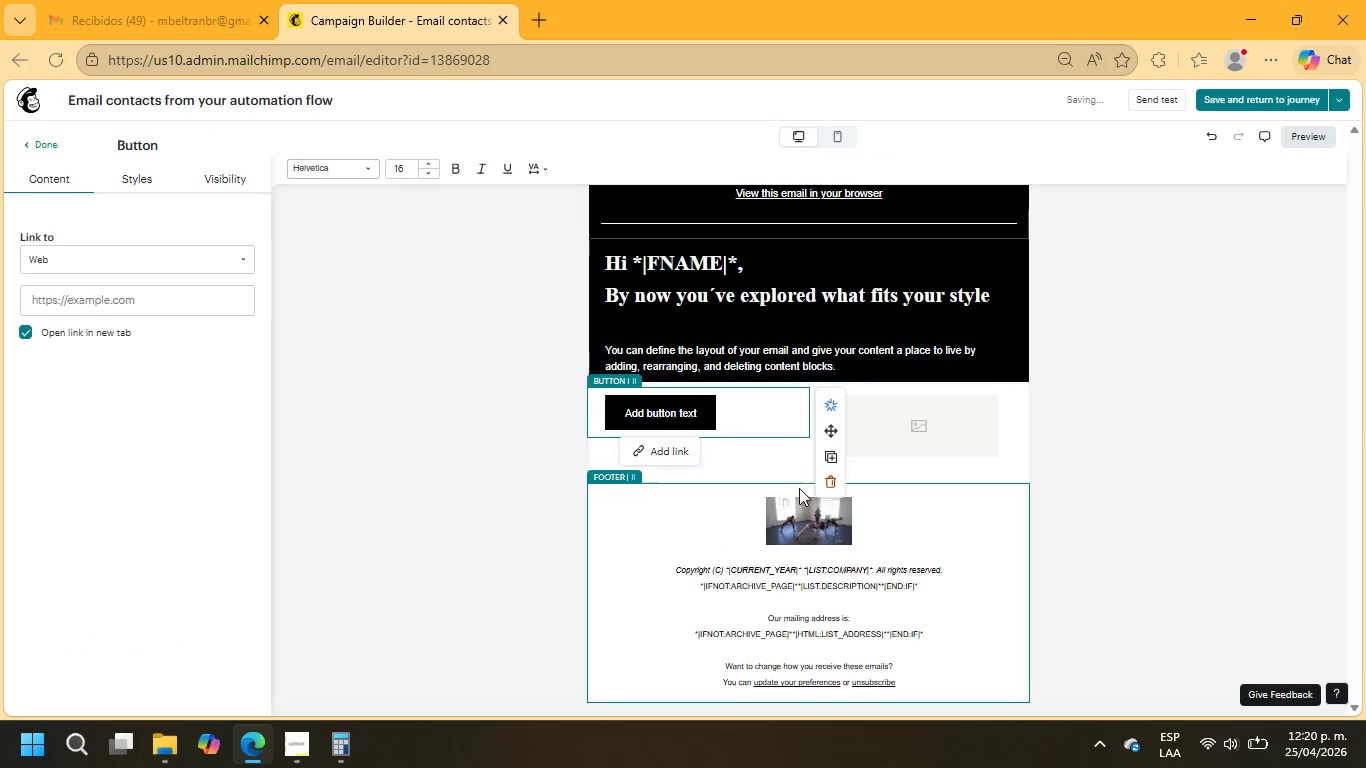 
left_click([824, 482])
 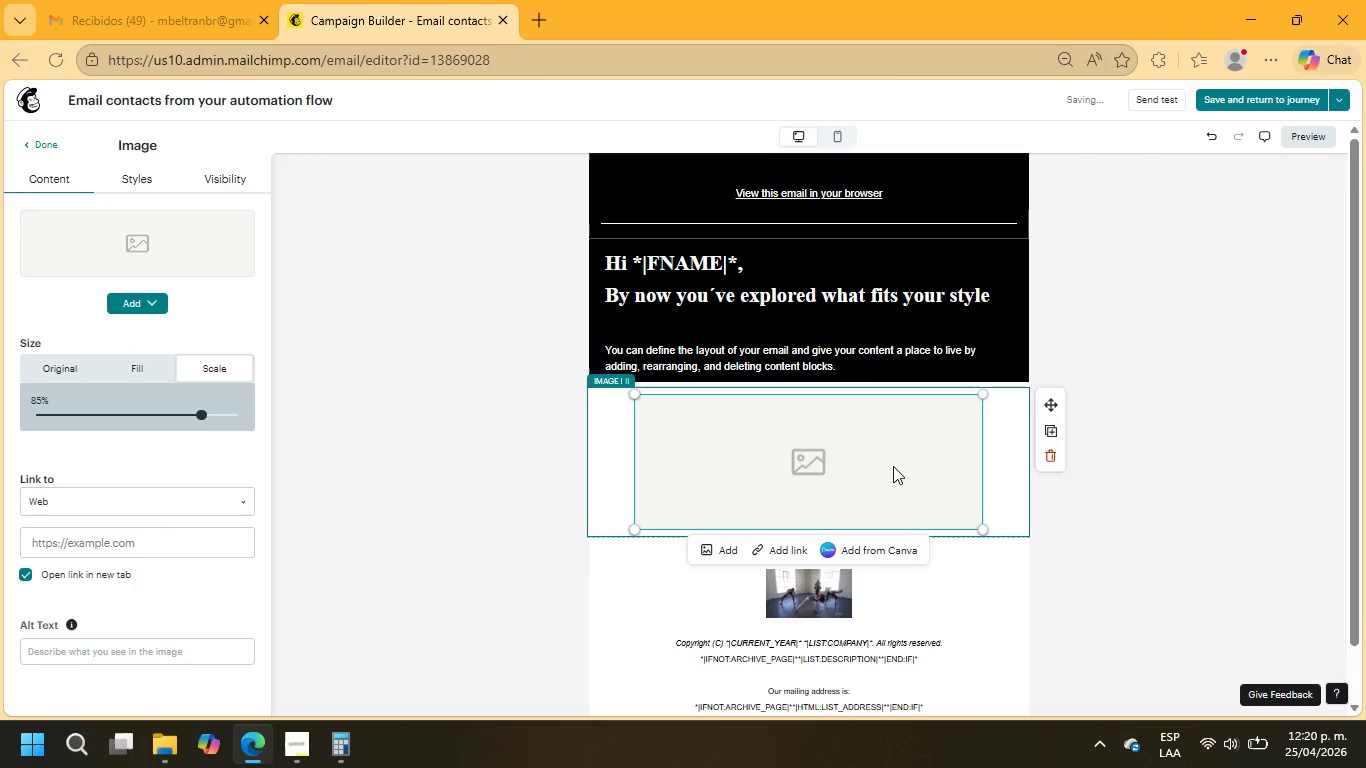 
scroll: coordinate [898, 473], scroll_direction: down, amount: 1.0
 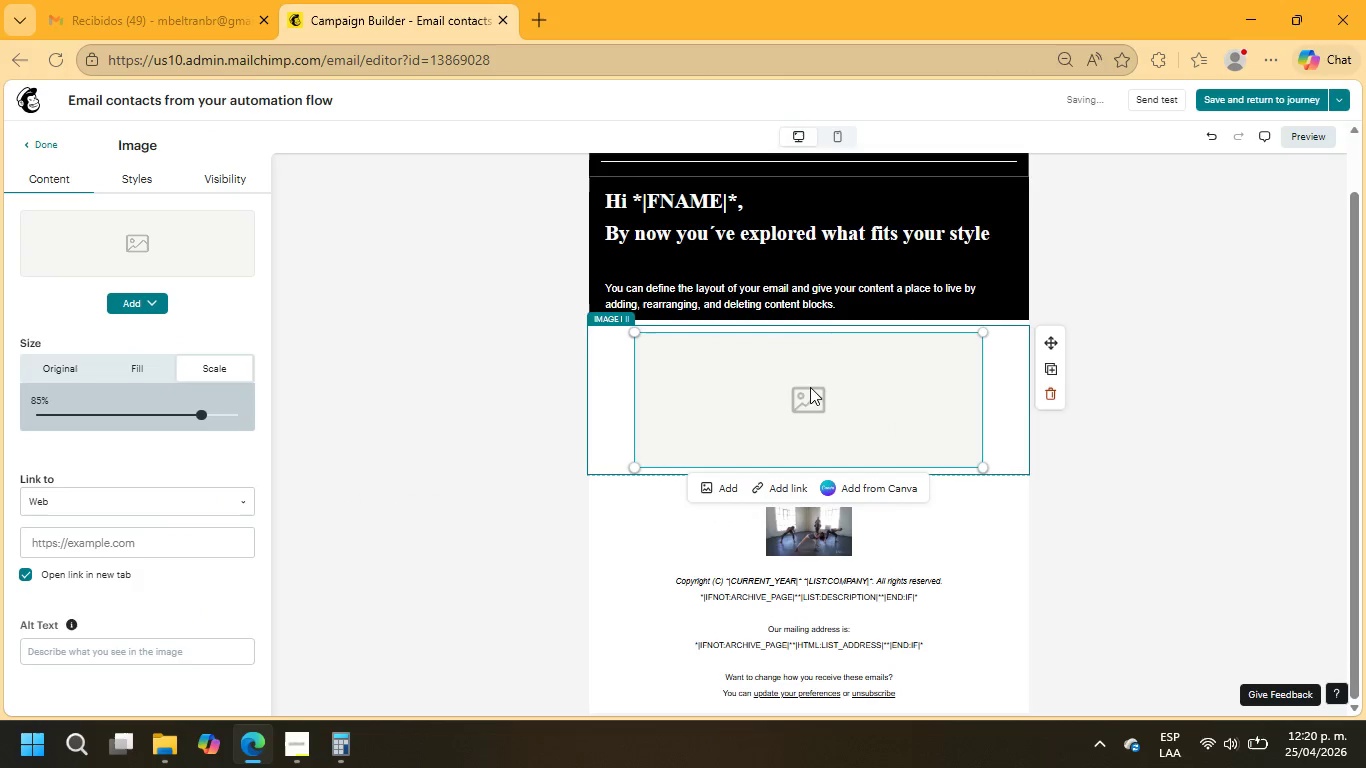 
left_click_drag(start_coordinate=[863, 309], to_coordinate=[593, 290])
 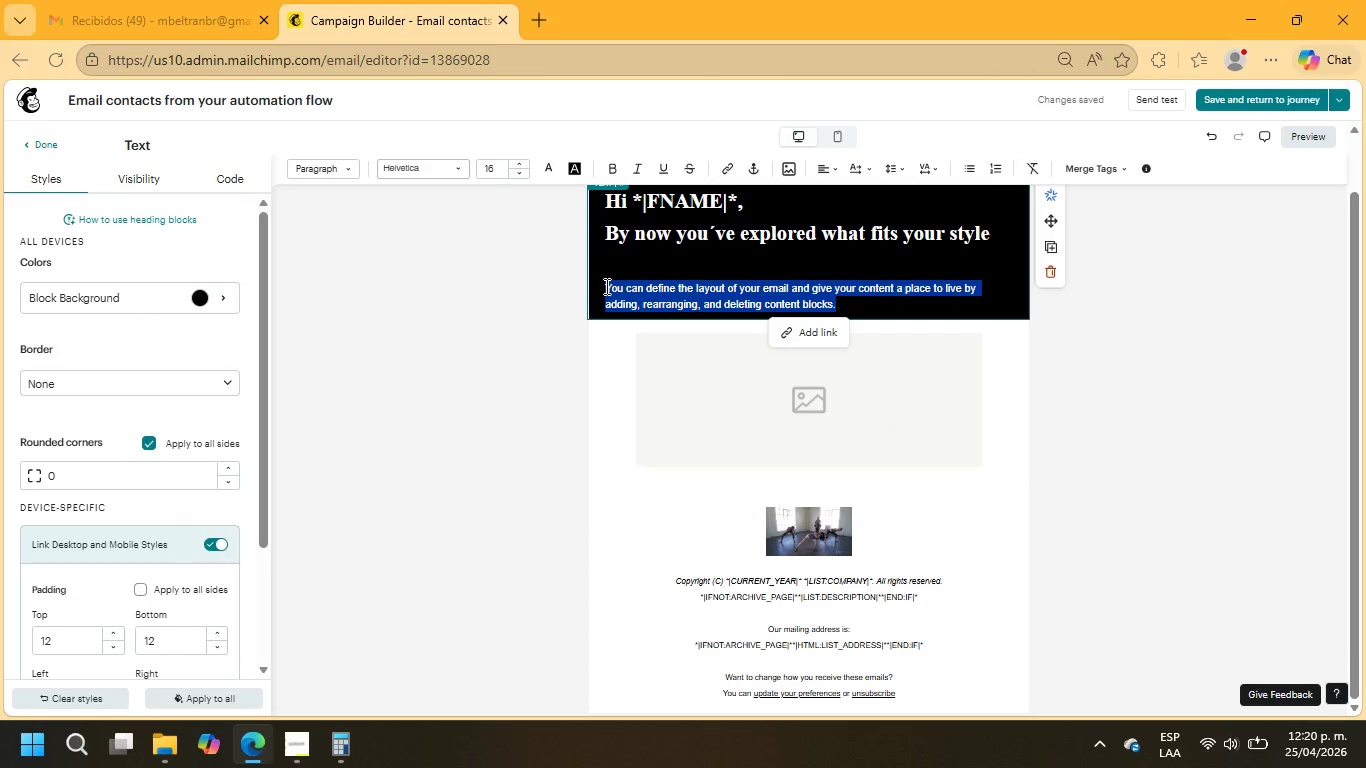 
type(But Varnish ^ Vault was never meant to be u)
key(Backspace)
type(just anoter)
key(Backspace)
key(Backspace)
type(her pr)
key(Backspace)
type(urchase.)
 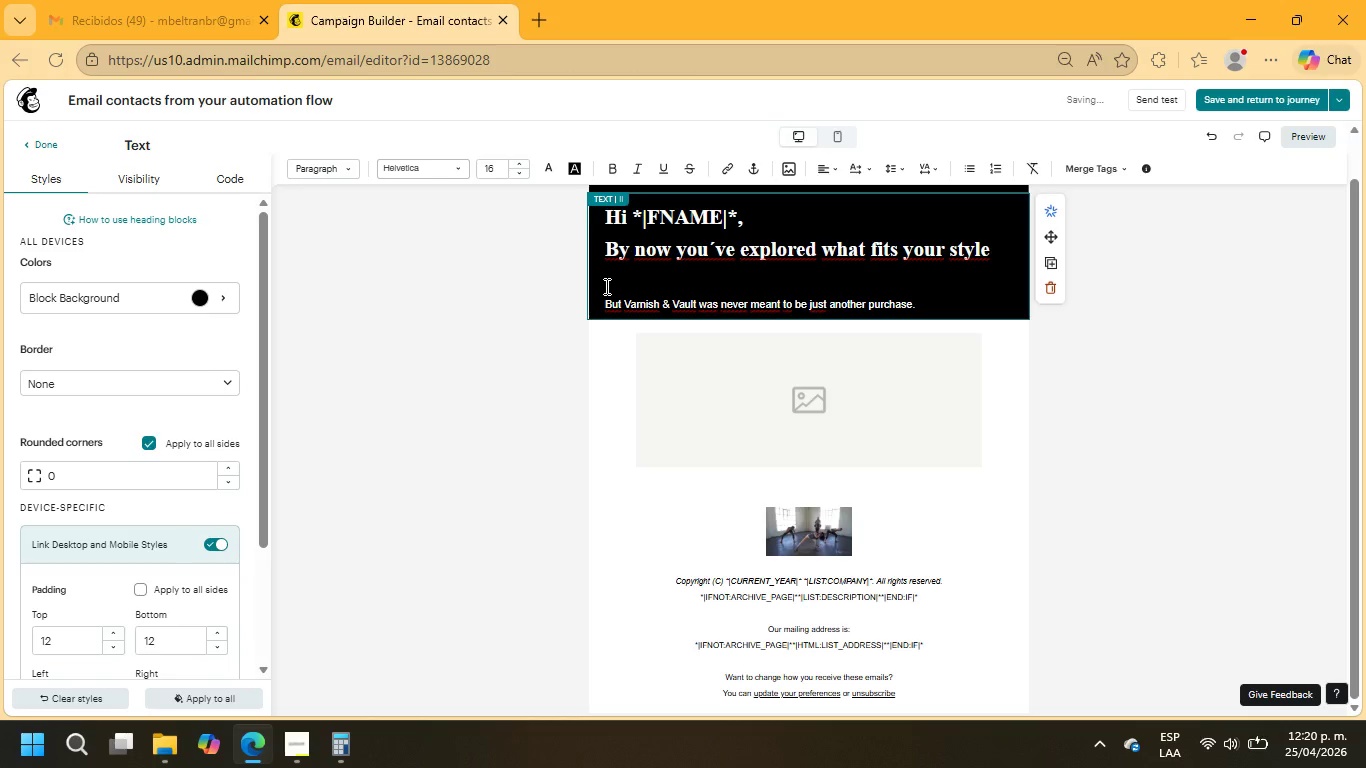 
key(Enter)
 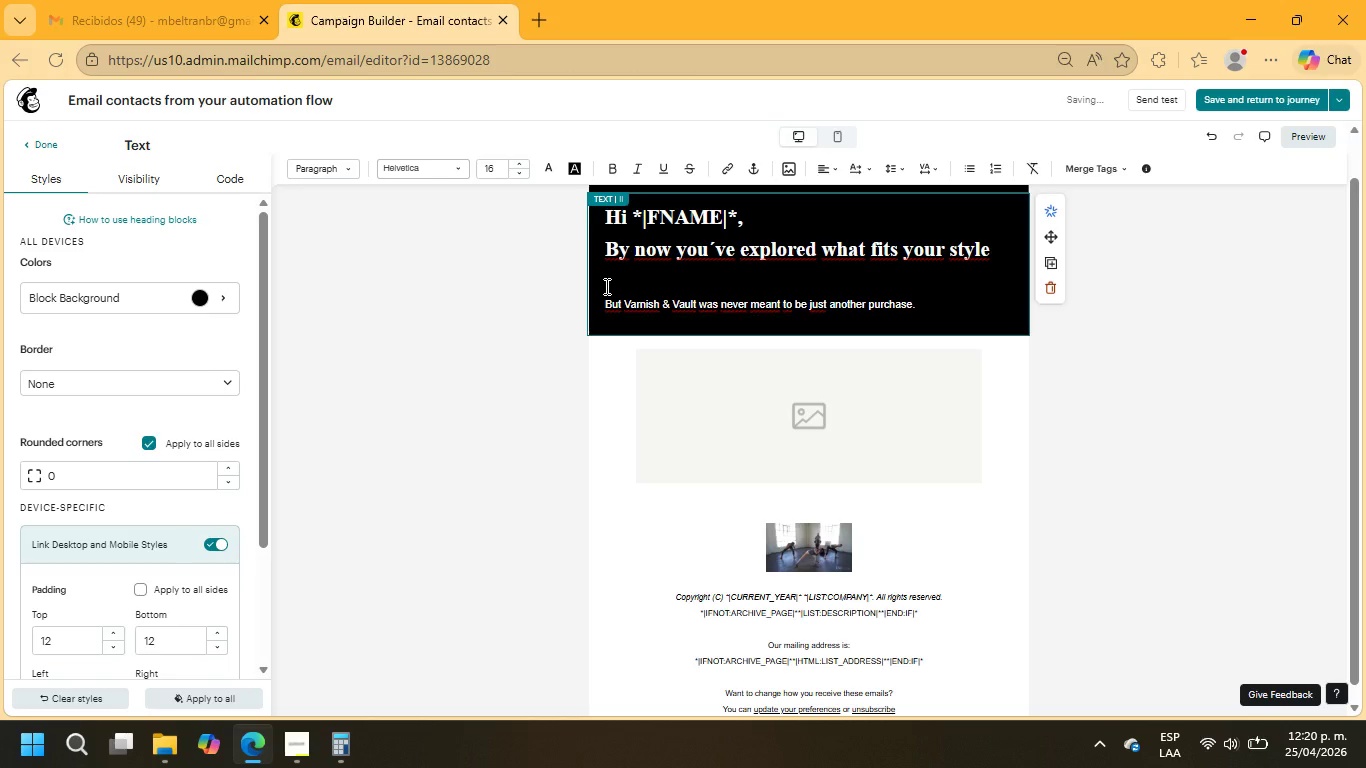 
type(Itps)
key(Backspace)
key(Backspace)
key(Backspace)
type(t;s about access)
 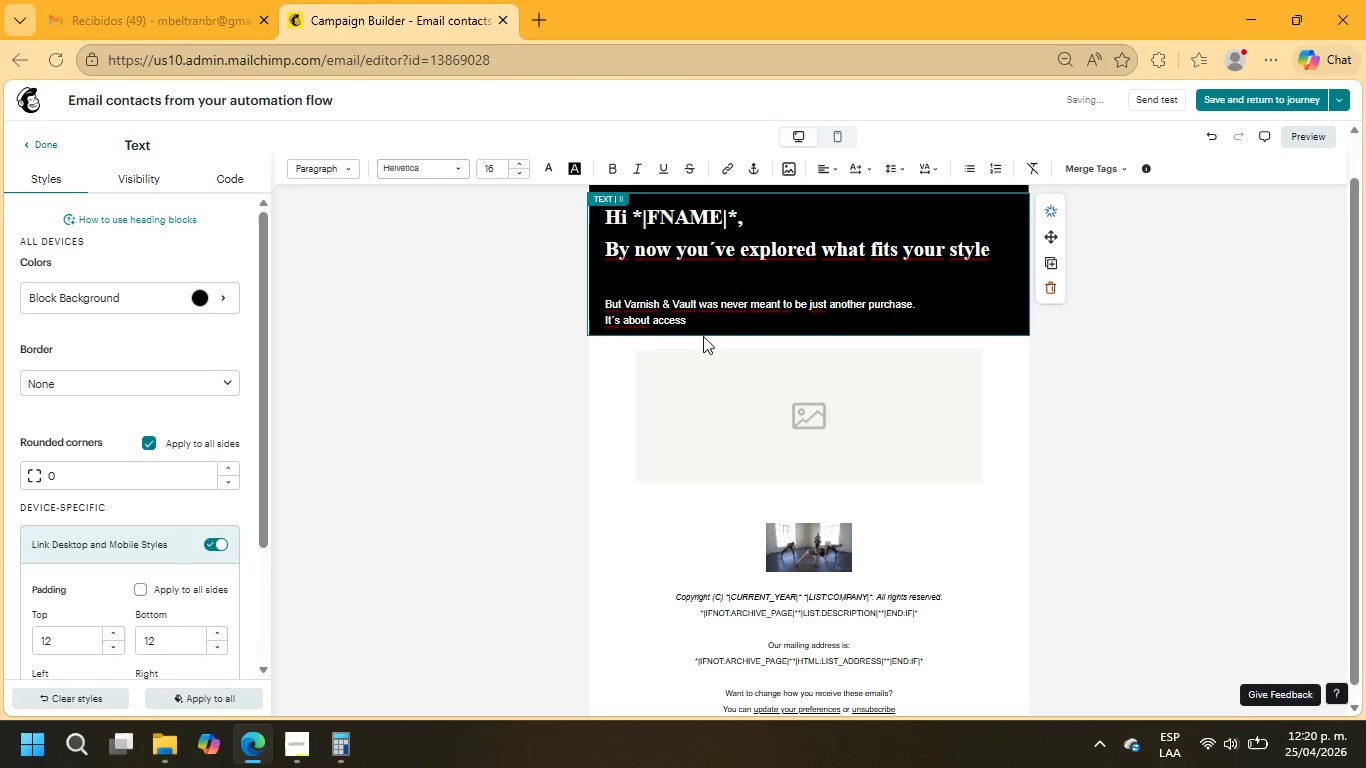 
left_click_drag(start_coordinate=[694, 326], to_coordinate=[606, 304])
 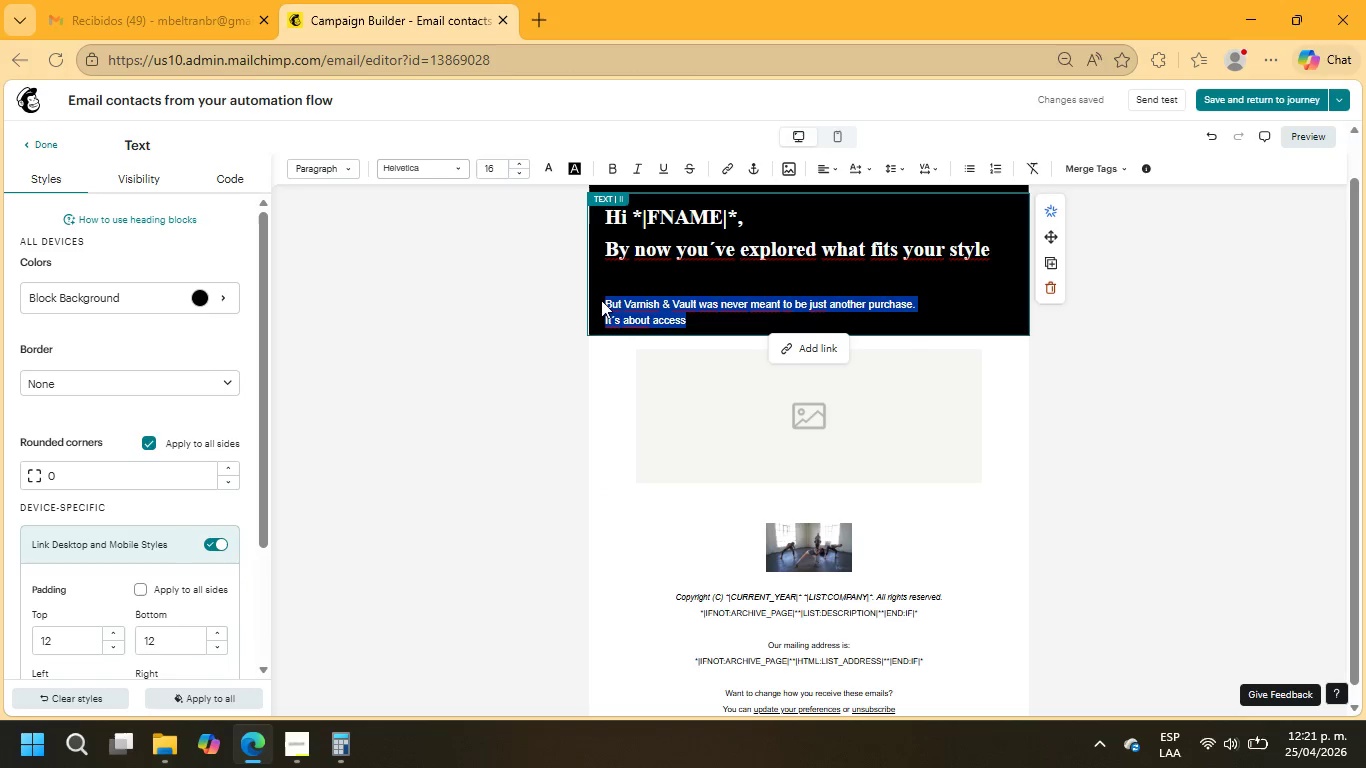 
wait(6.78)
 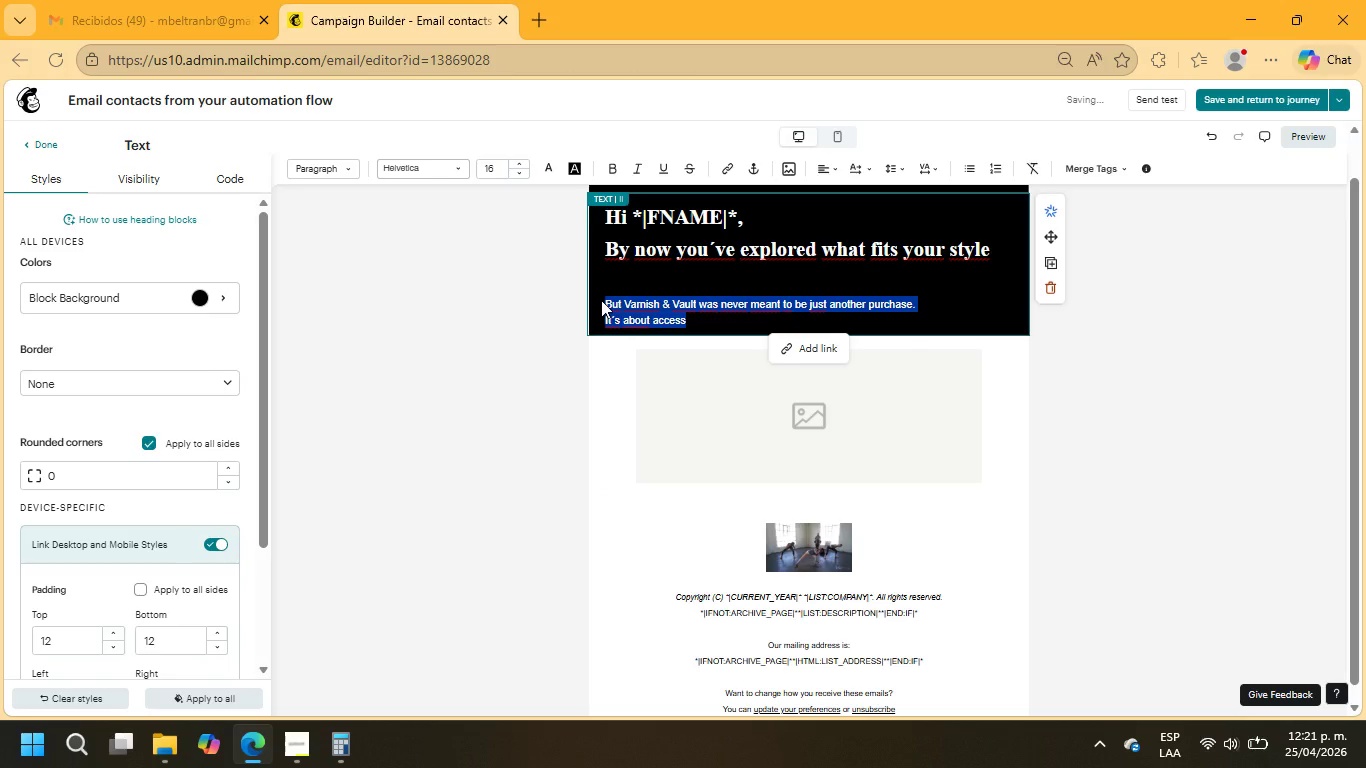 
left_click([826, 174])
 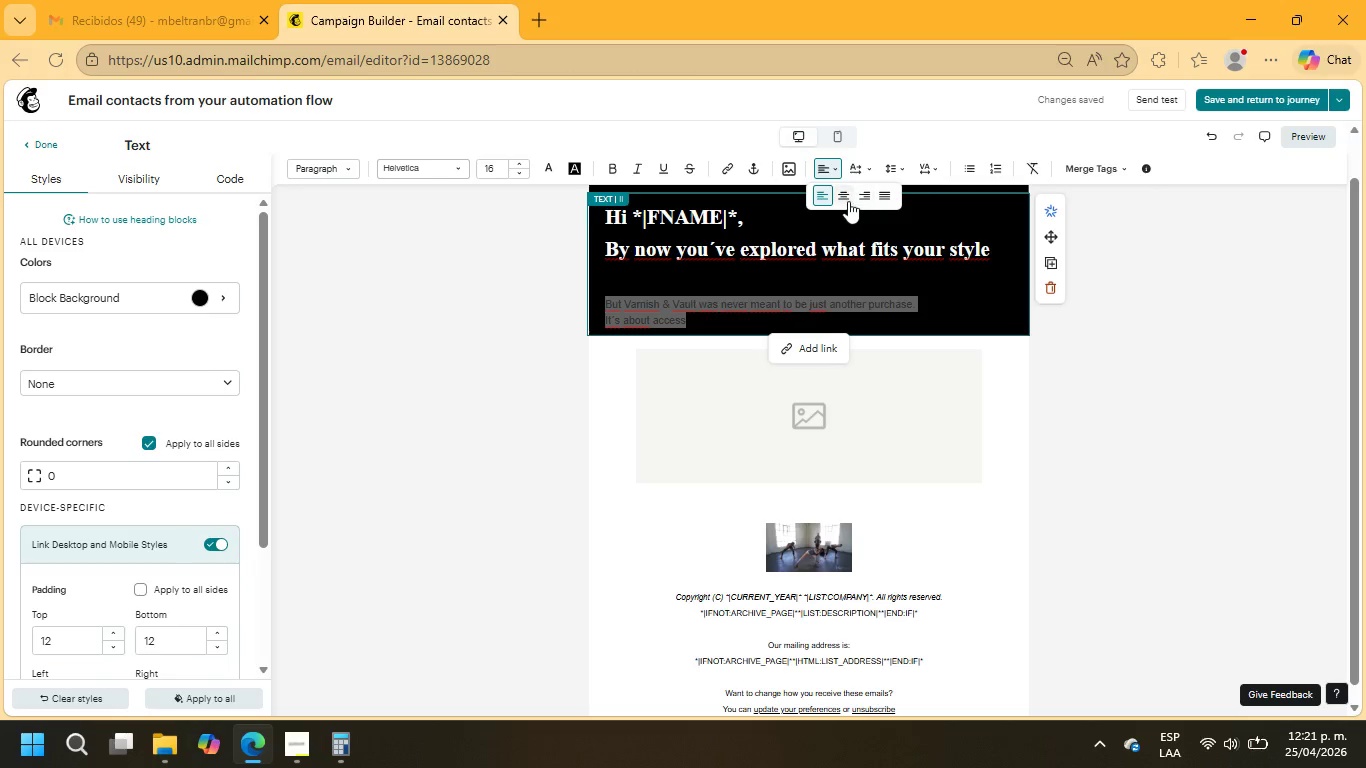 
left_click([844, 199])
 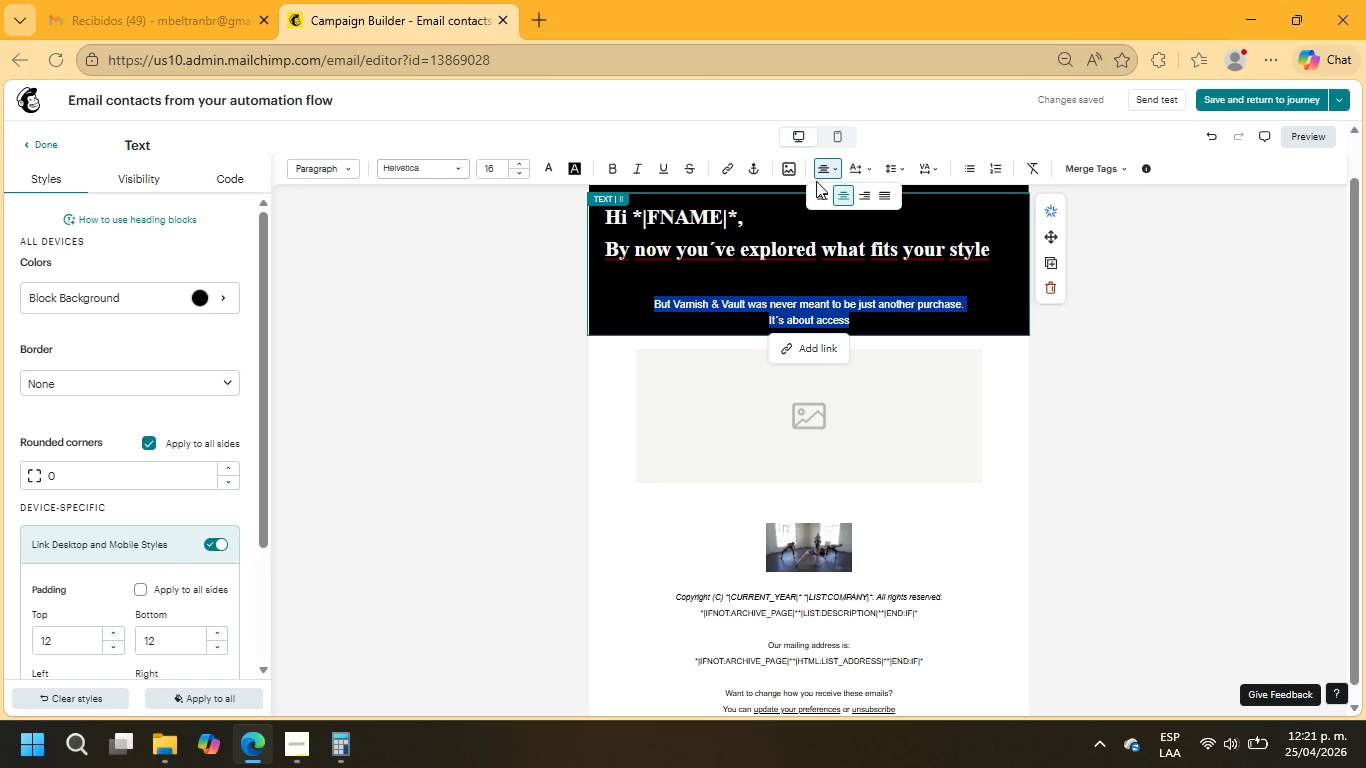 
wait(53.2)
 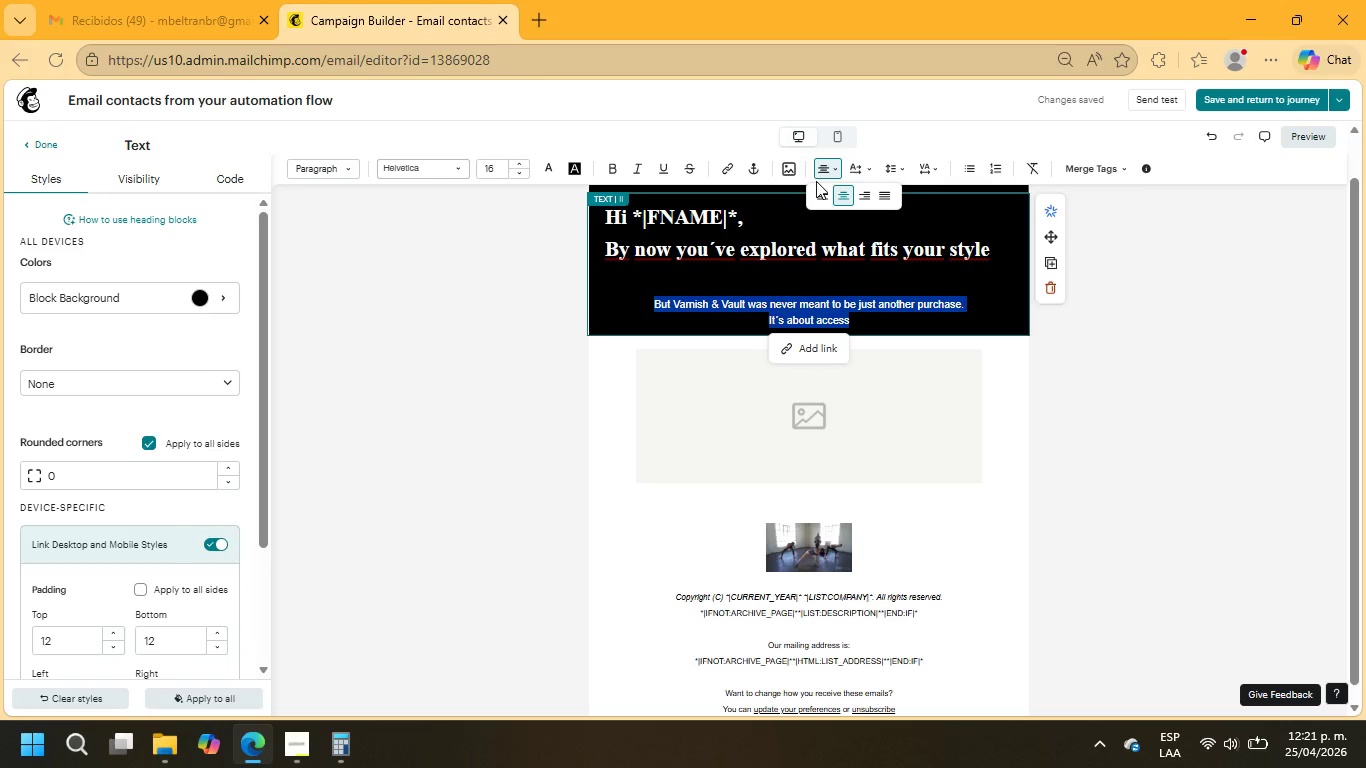 
left_click([521, 163])
 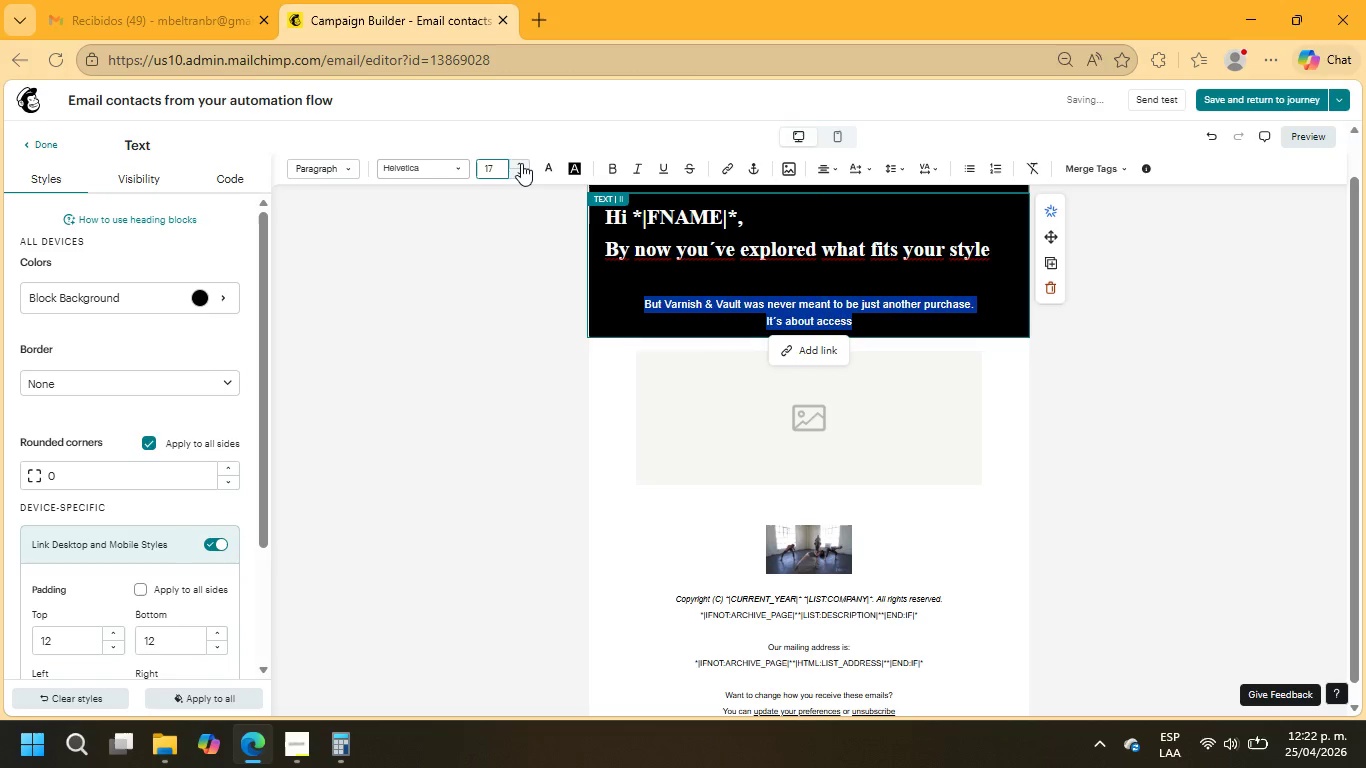 
left_click([521, 162])
 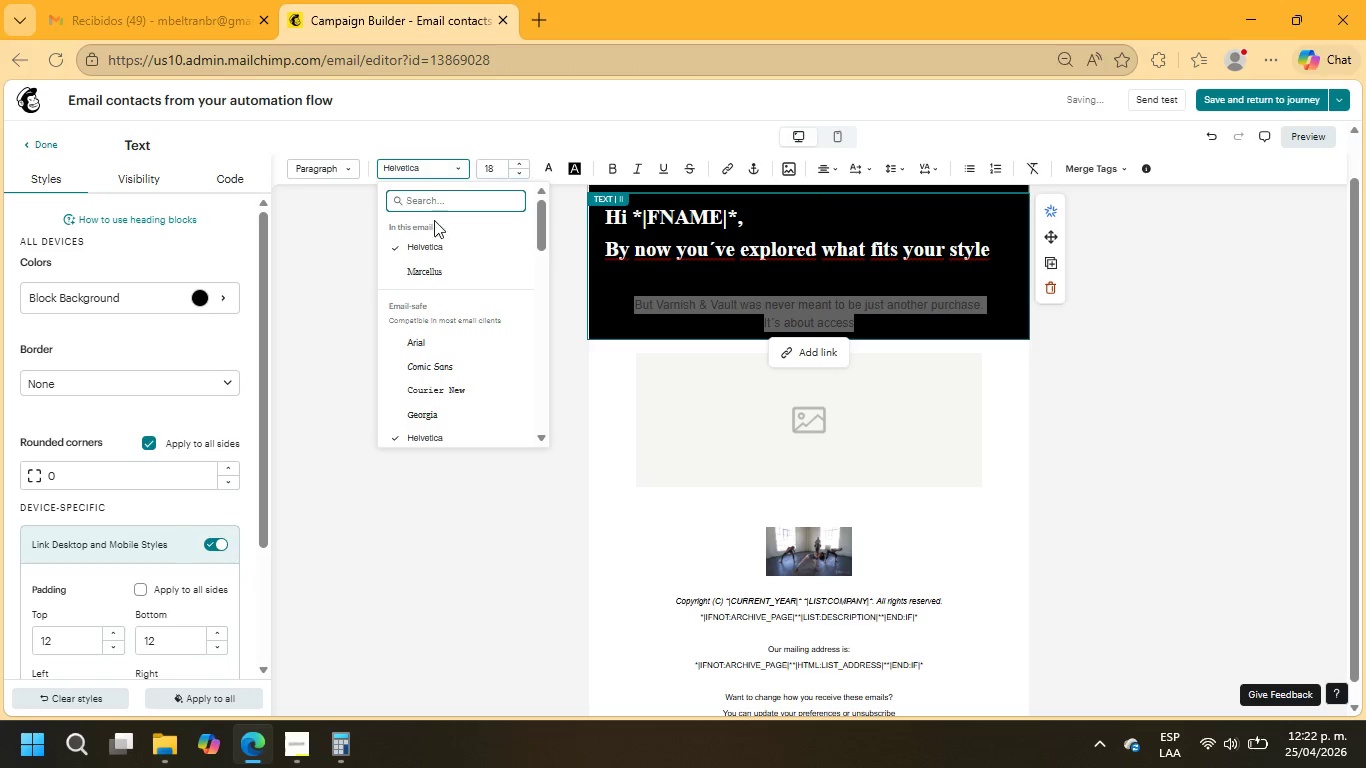 
left_click([432, 274])
 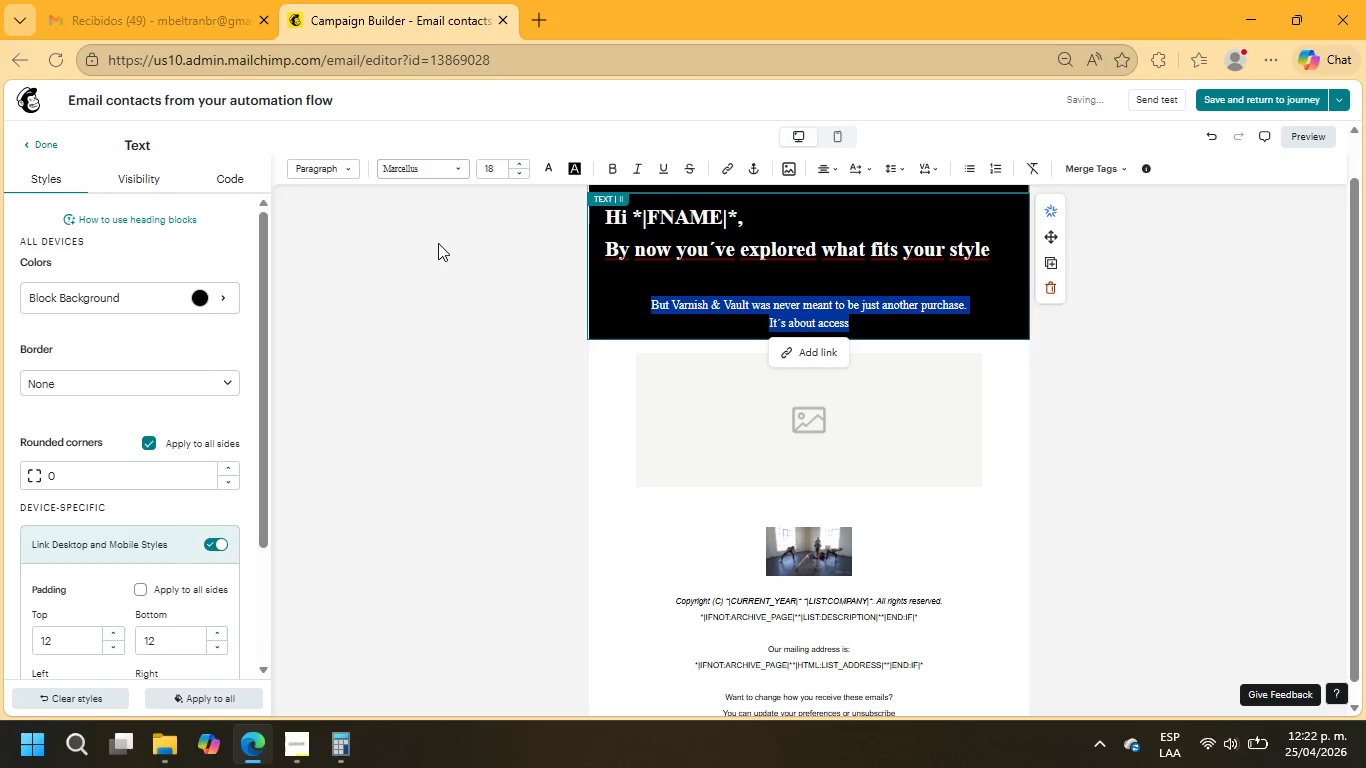 
left_click([522, 163])
 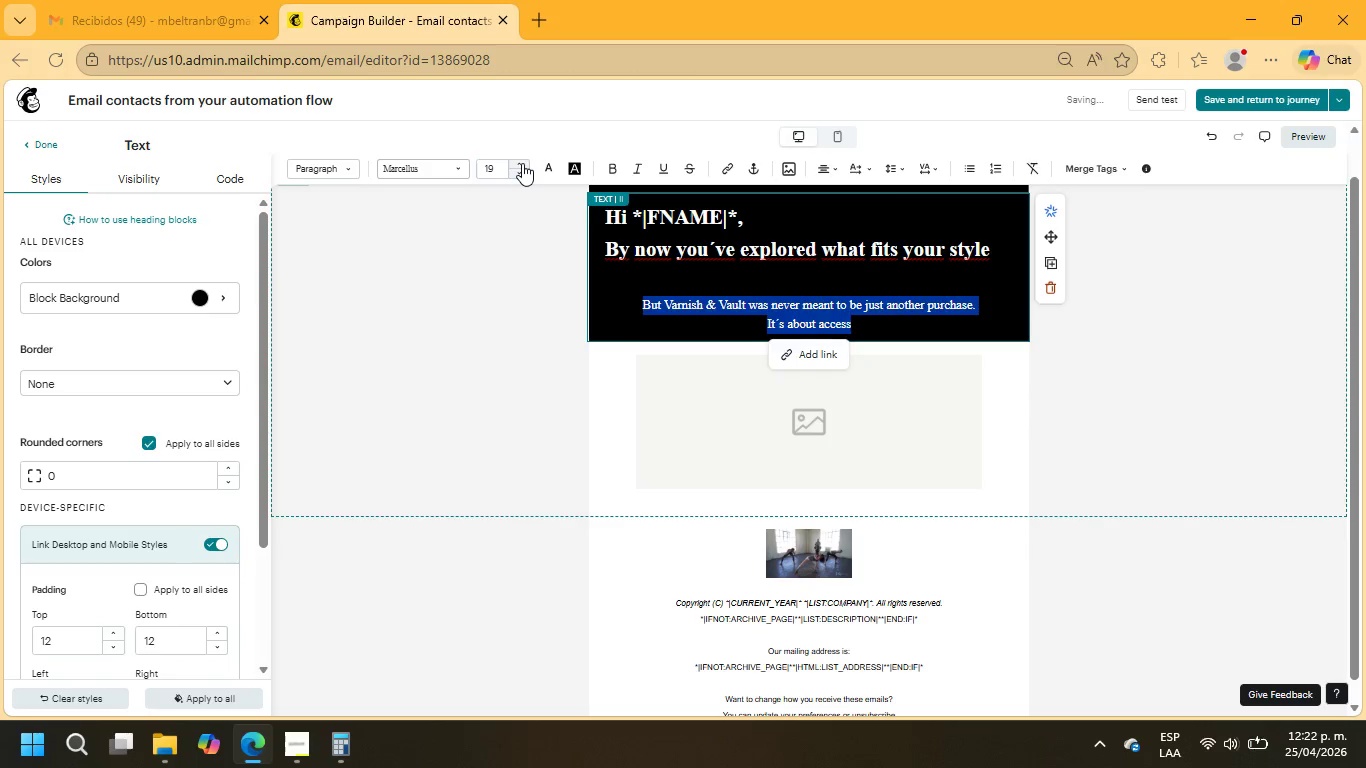 
left_click([522, 163])
 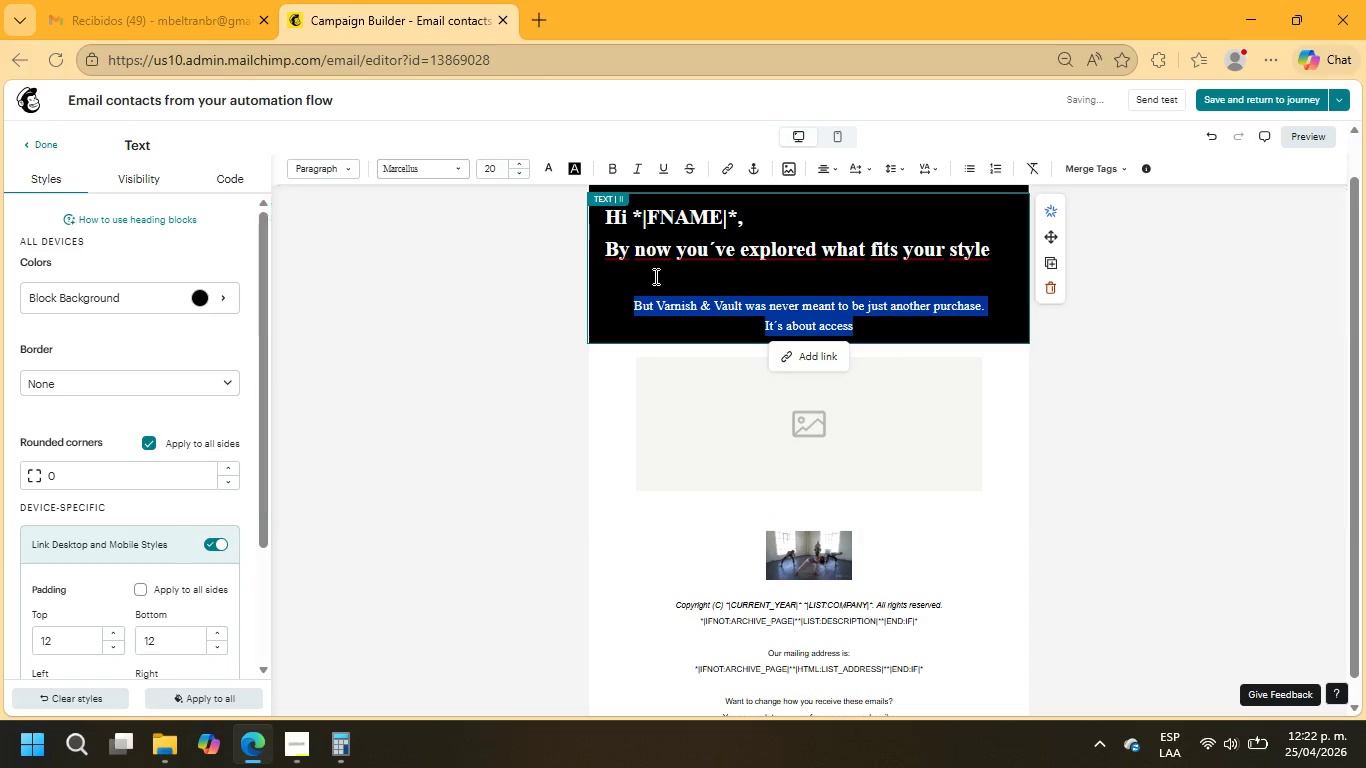 
left_click([656, 278])
 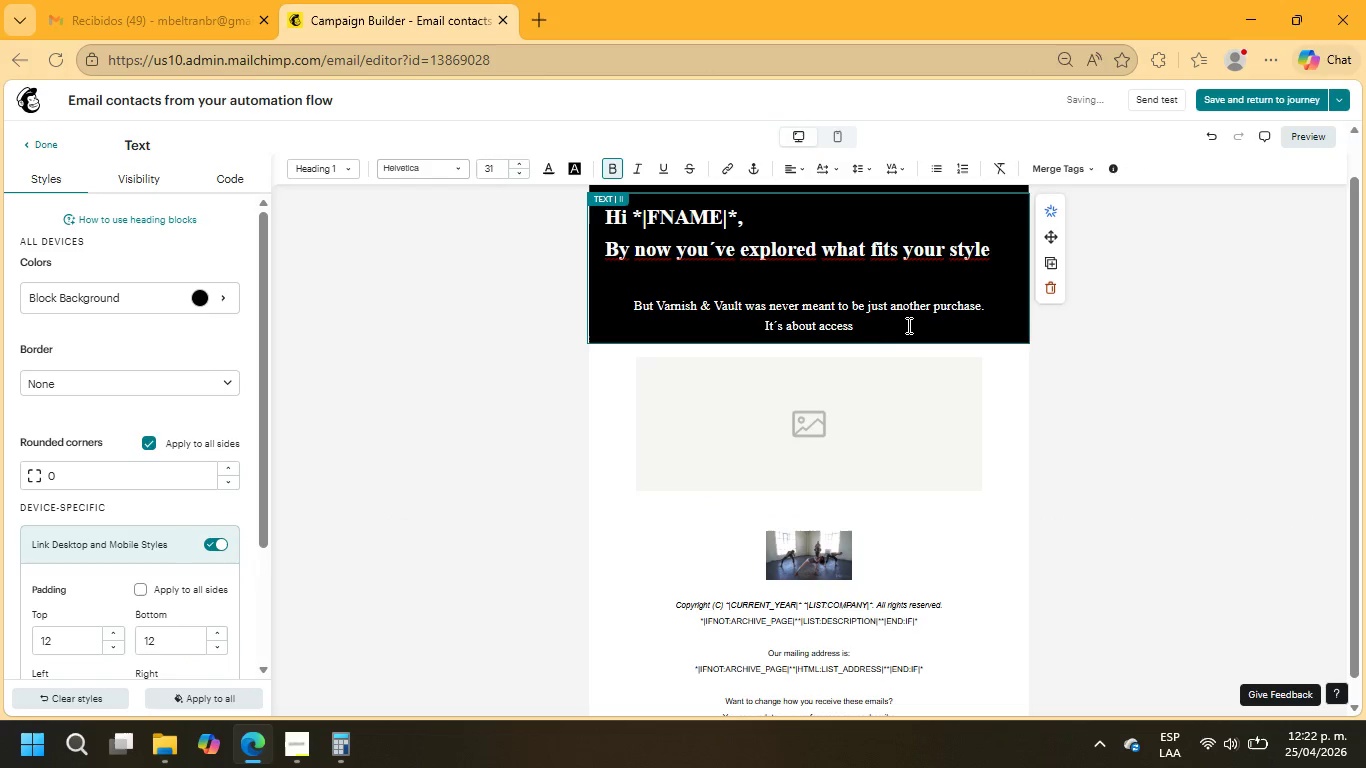 
left_click_drag(start_coordinate=[995, 254], to_coordinate=[589, 217])
 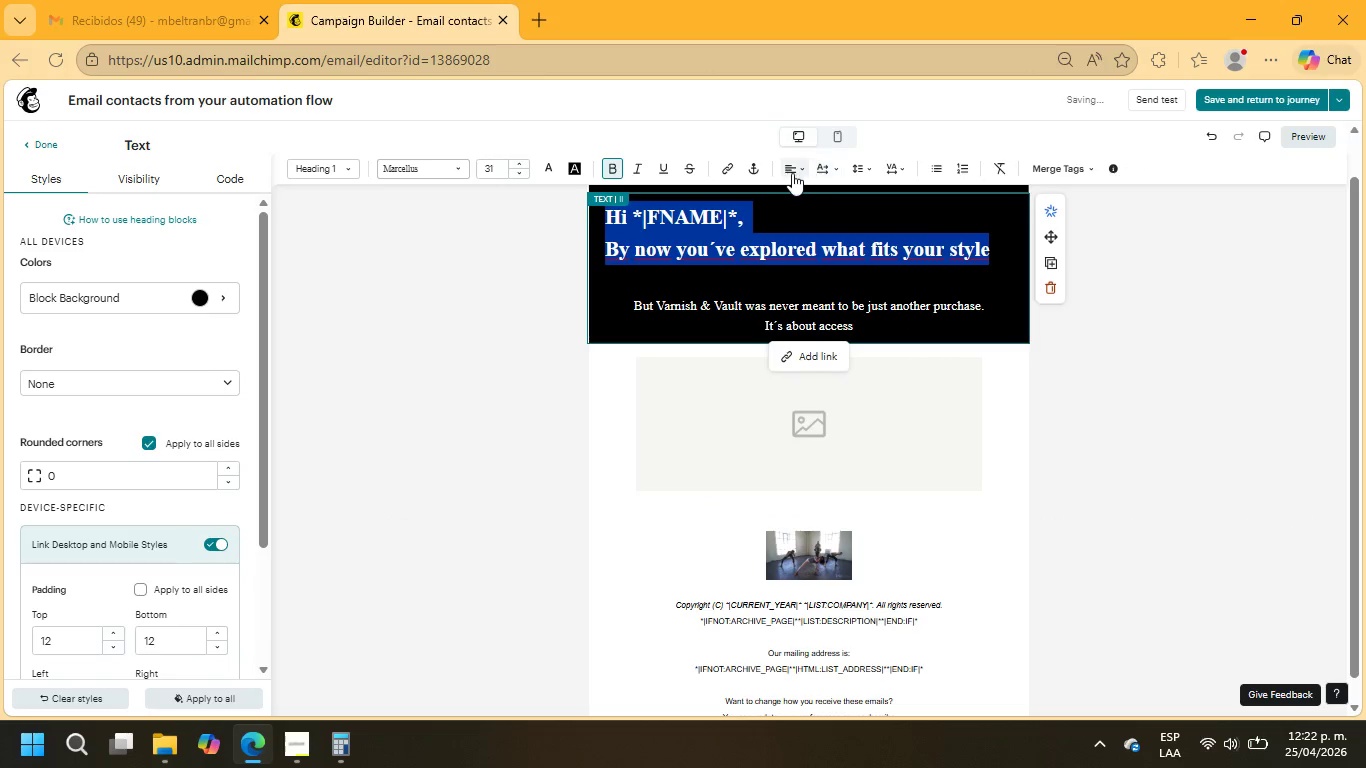 
left_click([797, 170])
 